 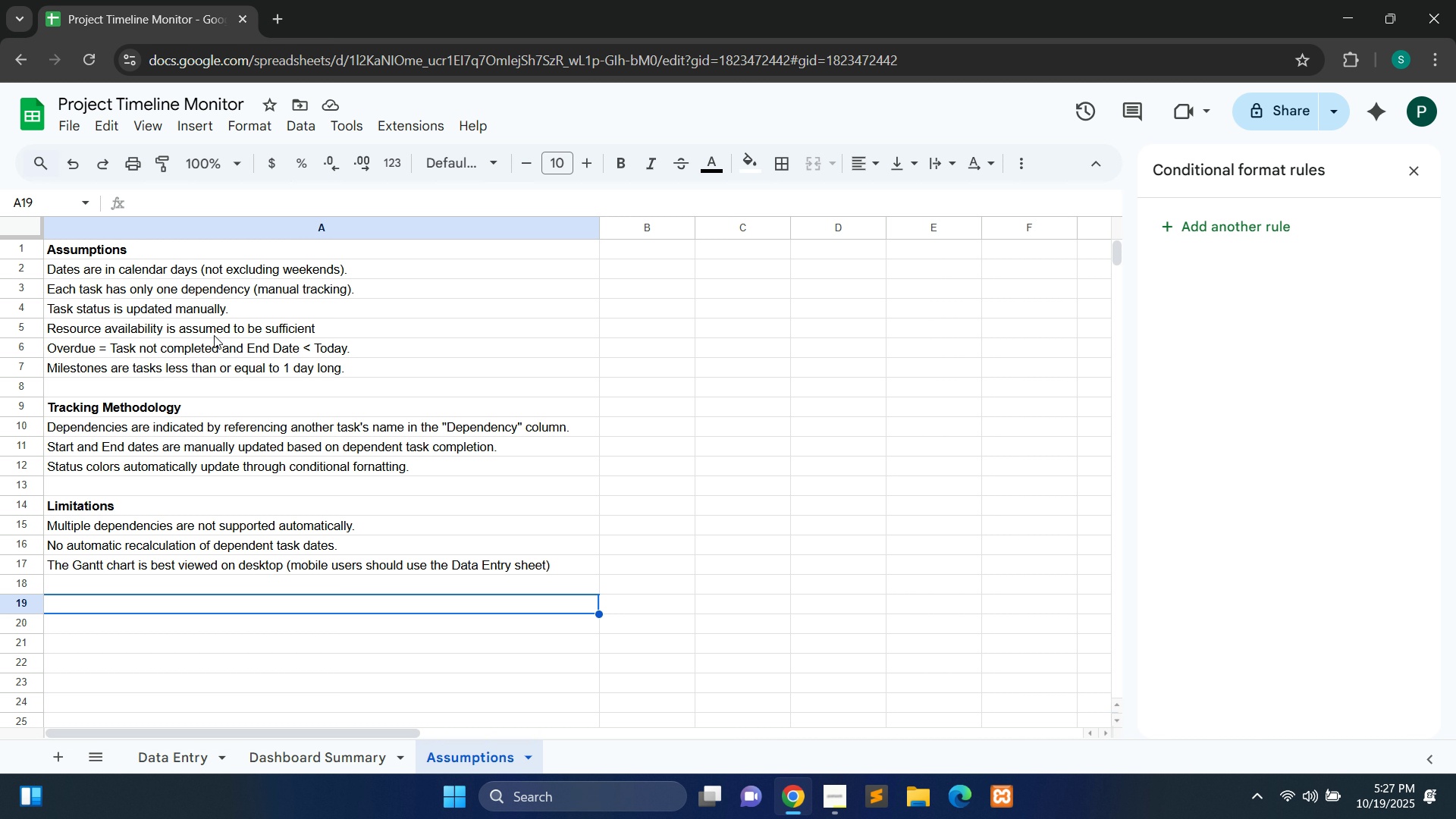 
double_click([166, 386])
 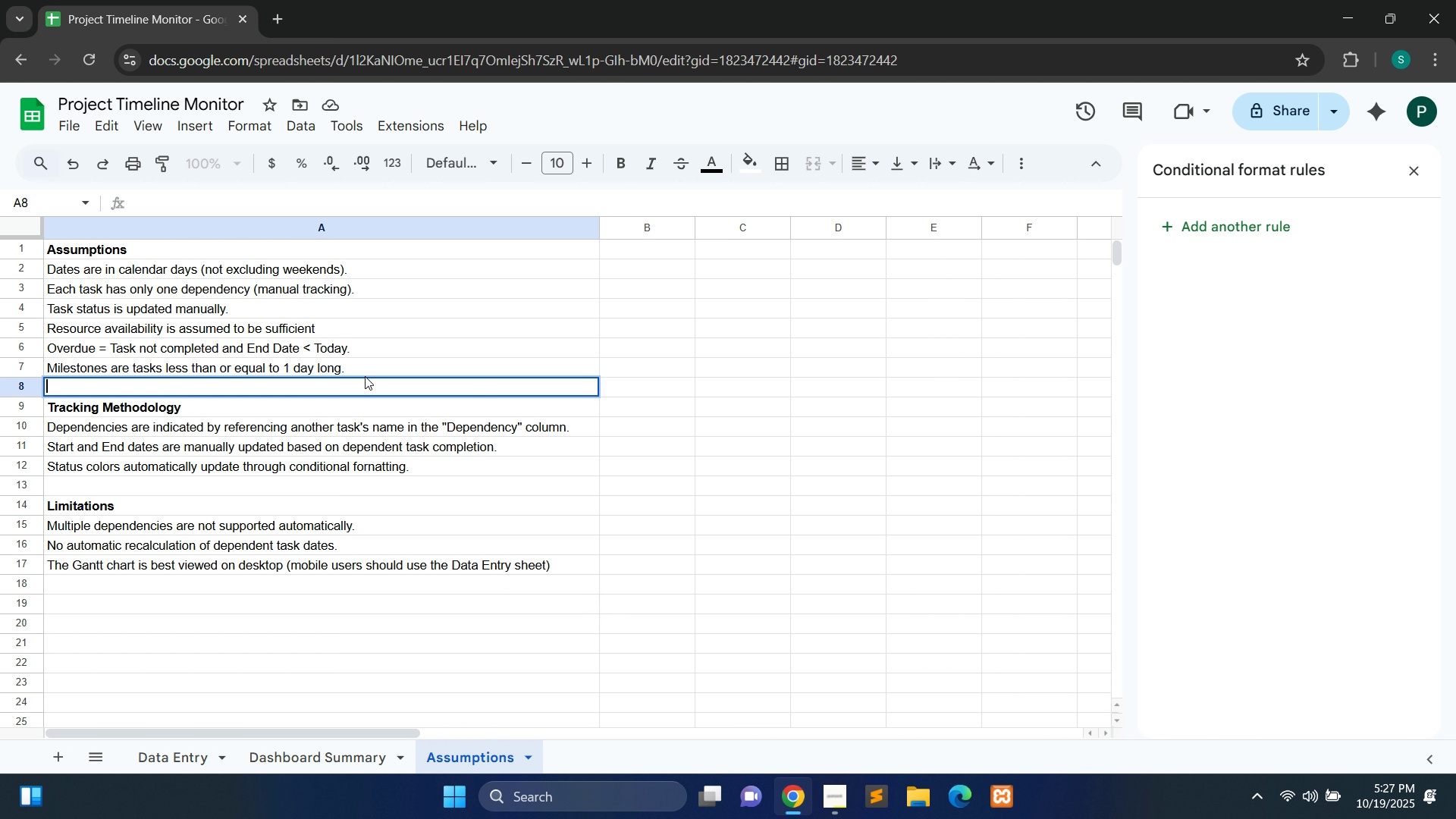 
double_click([361, 365])
 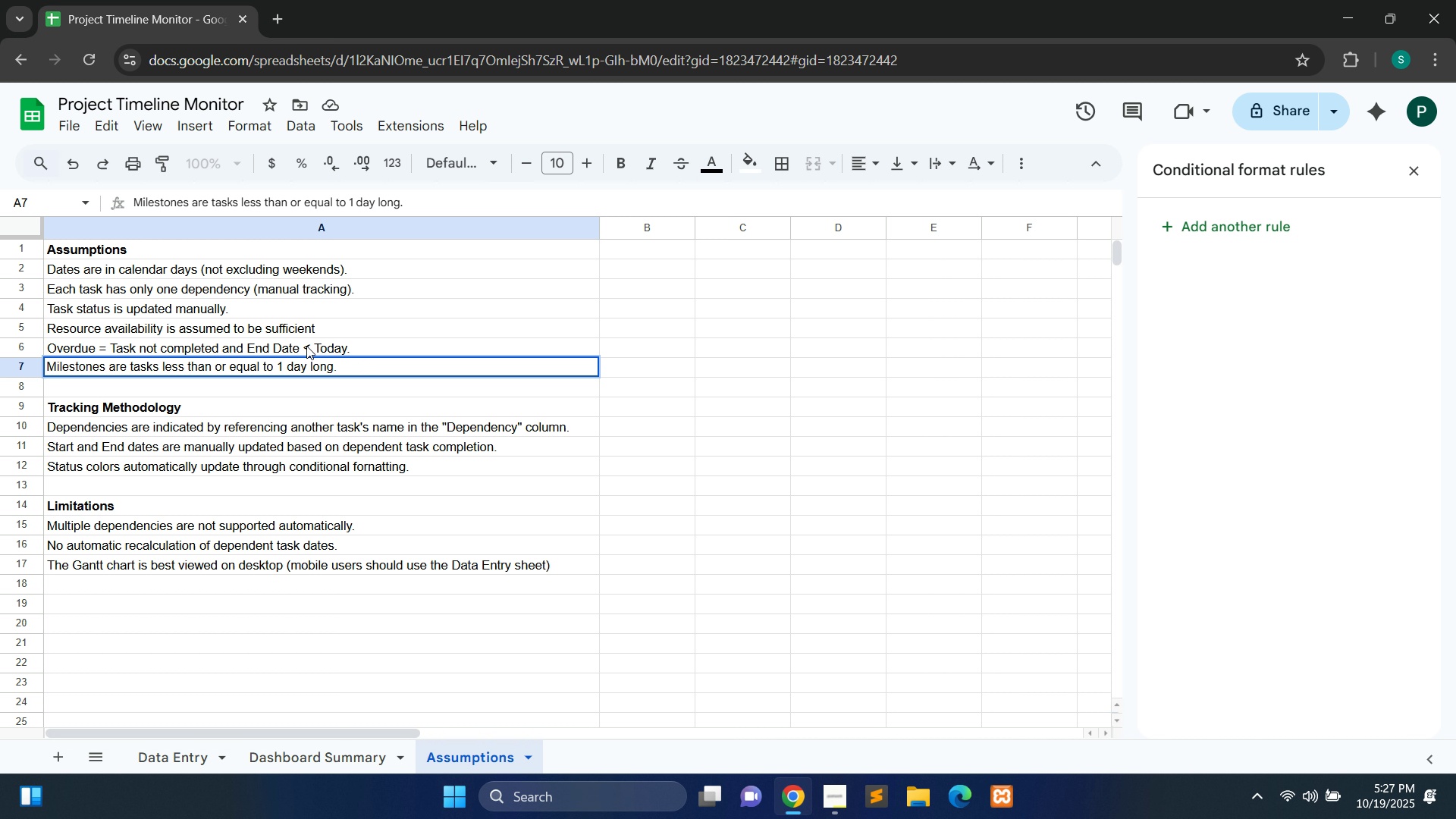 
wait(5.05)
 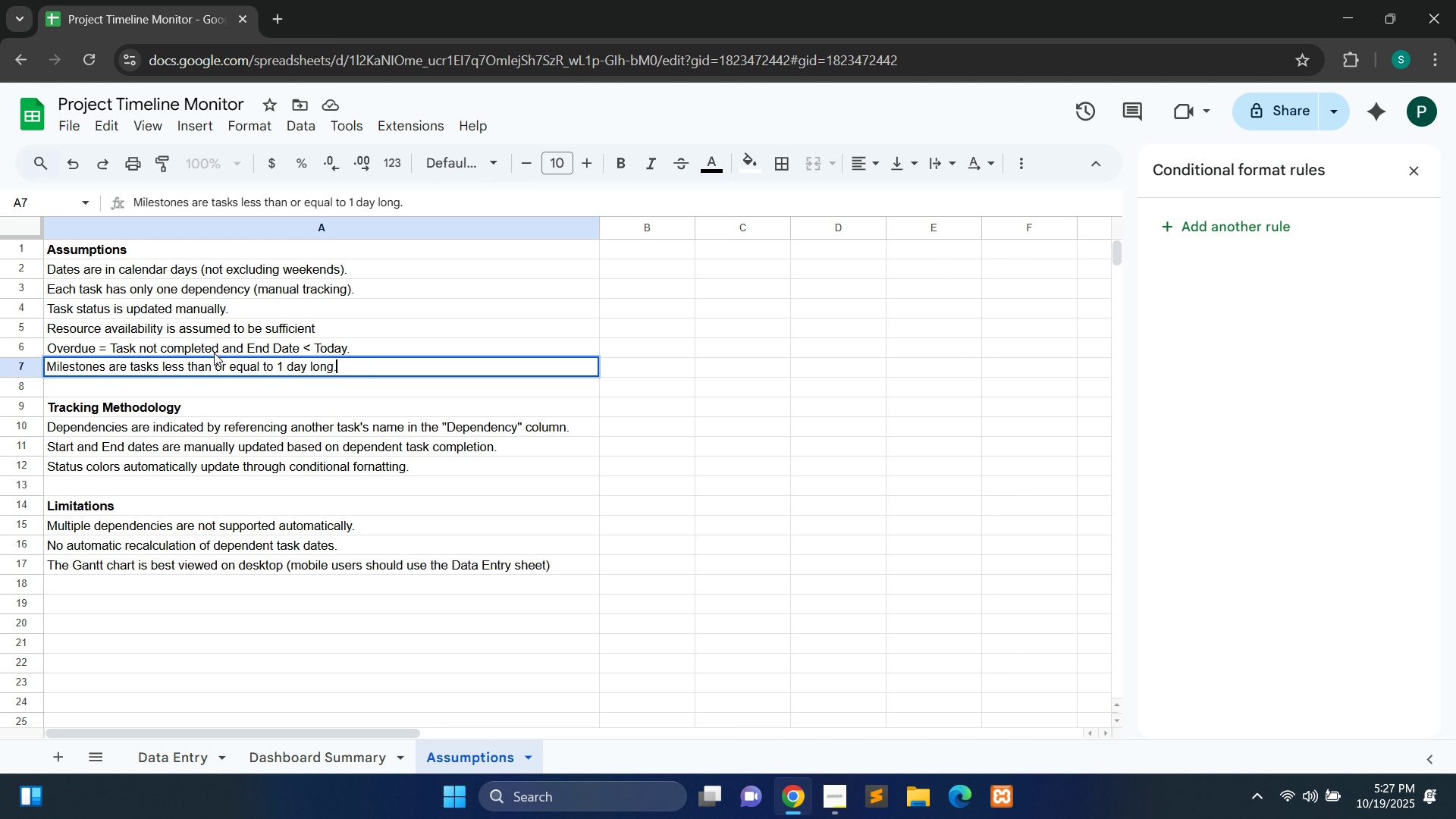 
double_click([365, 349])
 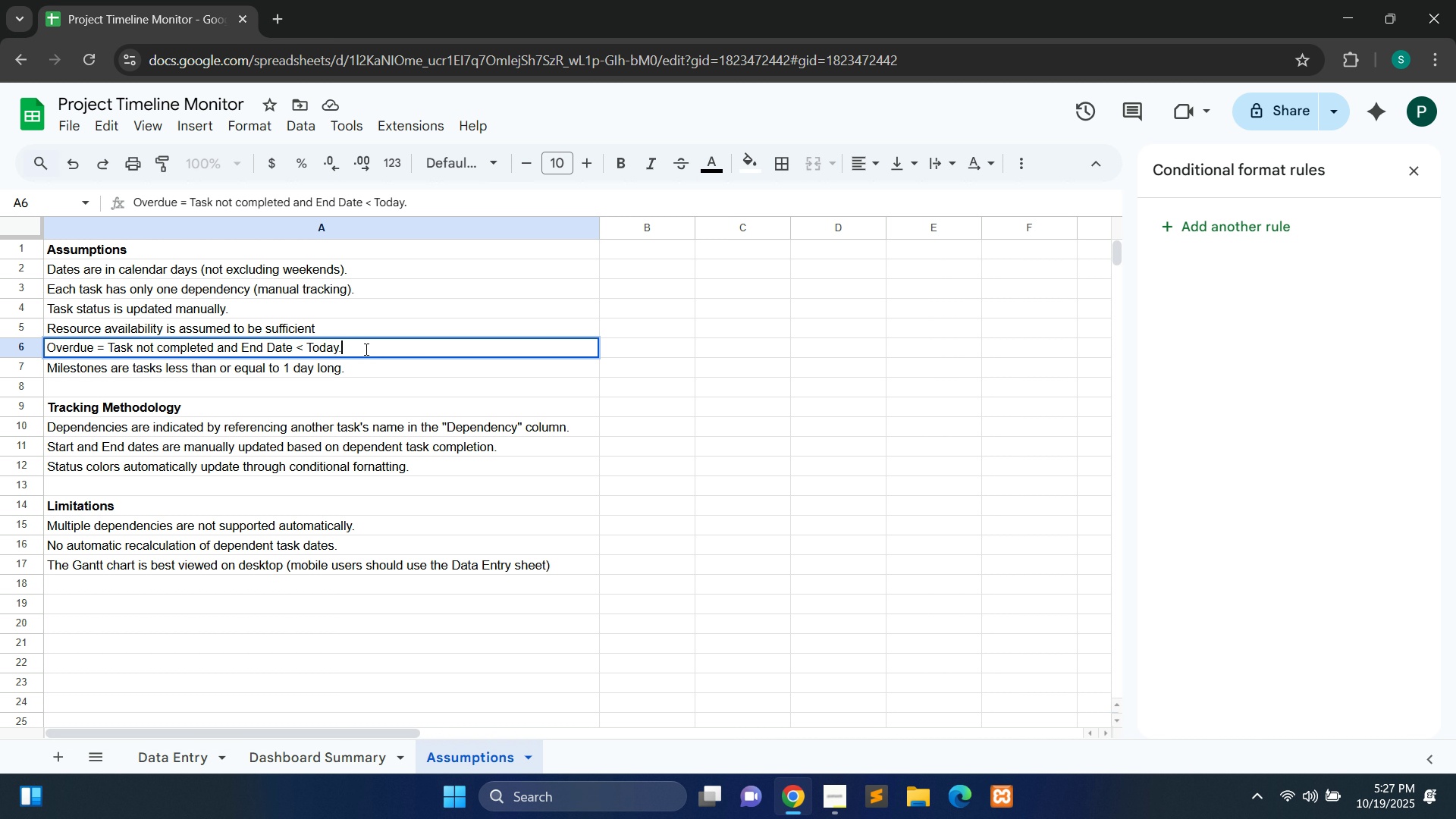 
key(ArrowLeft)
 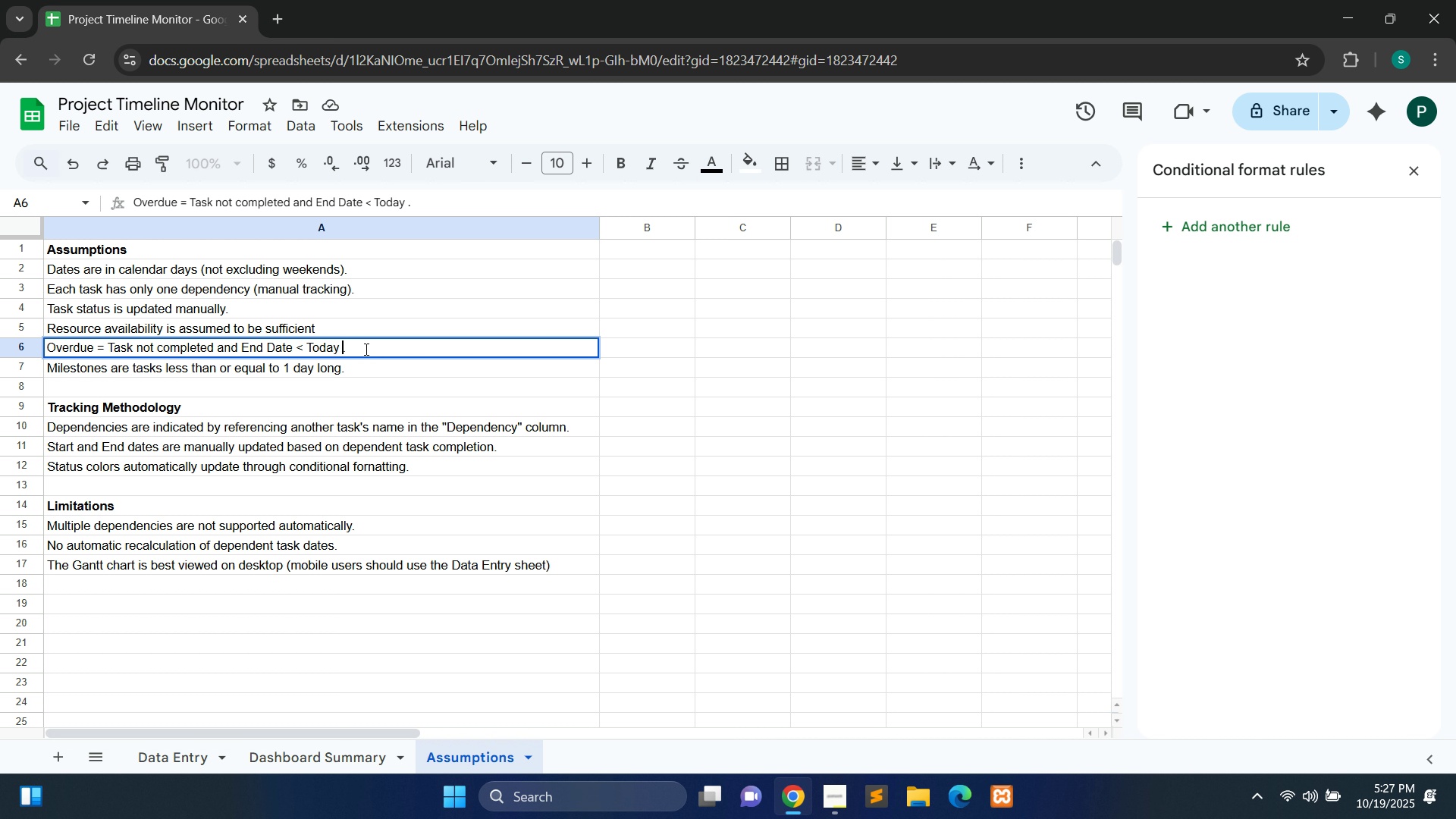 
type( ())
 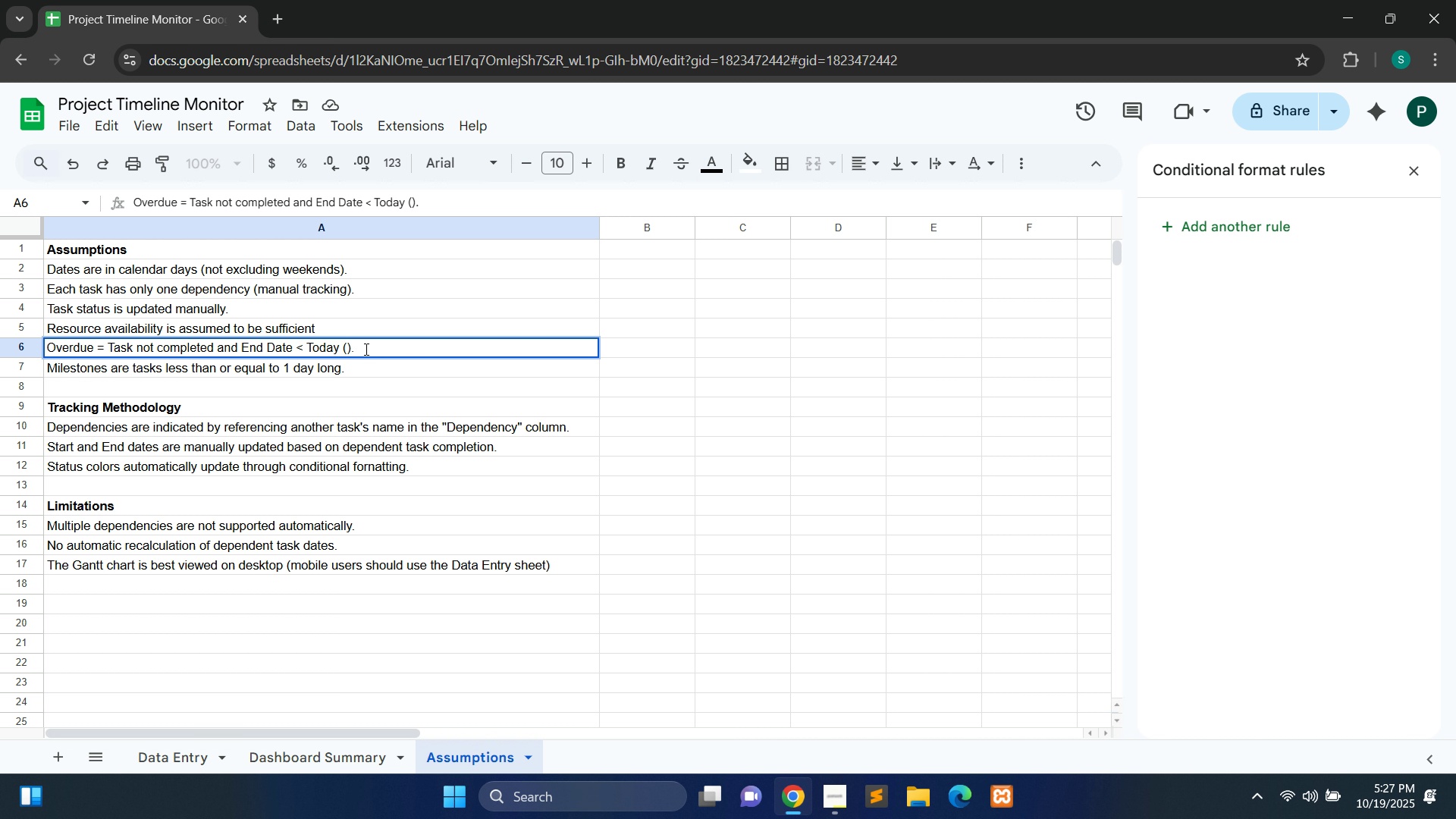 
key(ArrowLeft)
 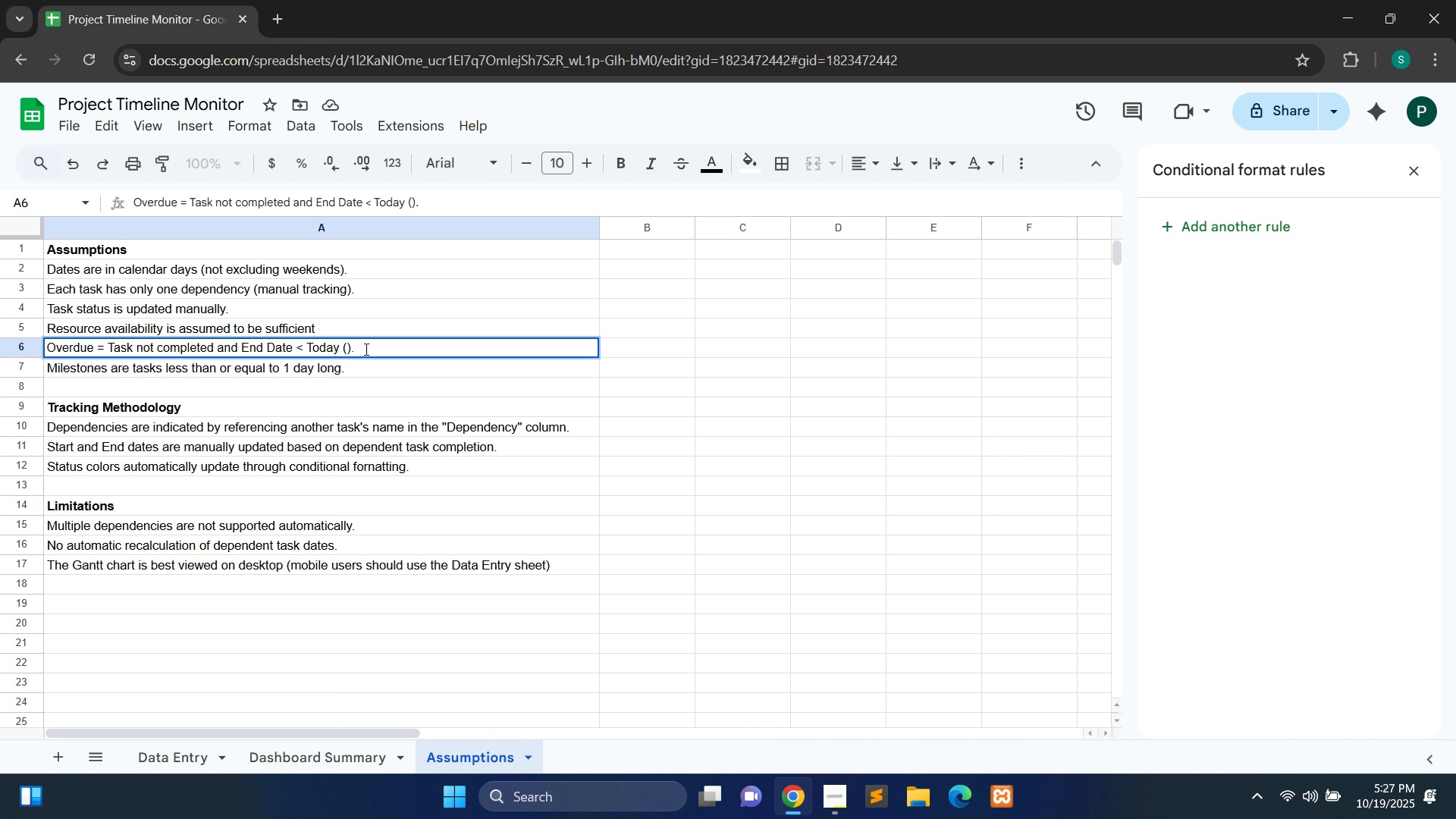 
type(Color Red)
 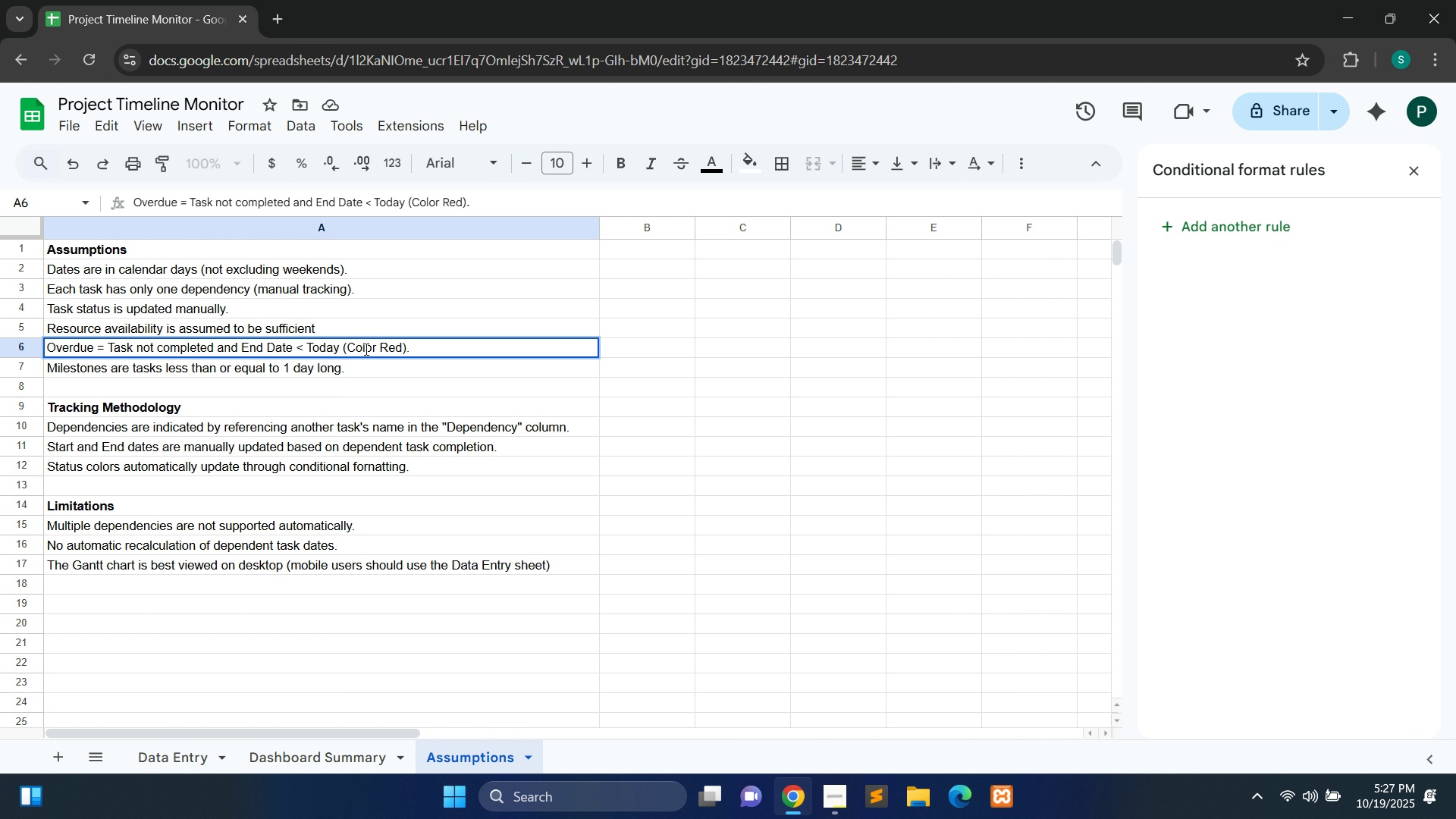 
key(ArrowRight)
 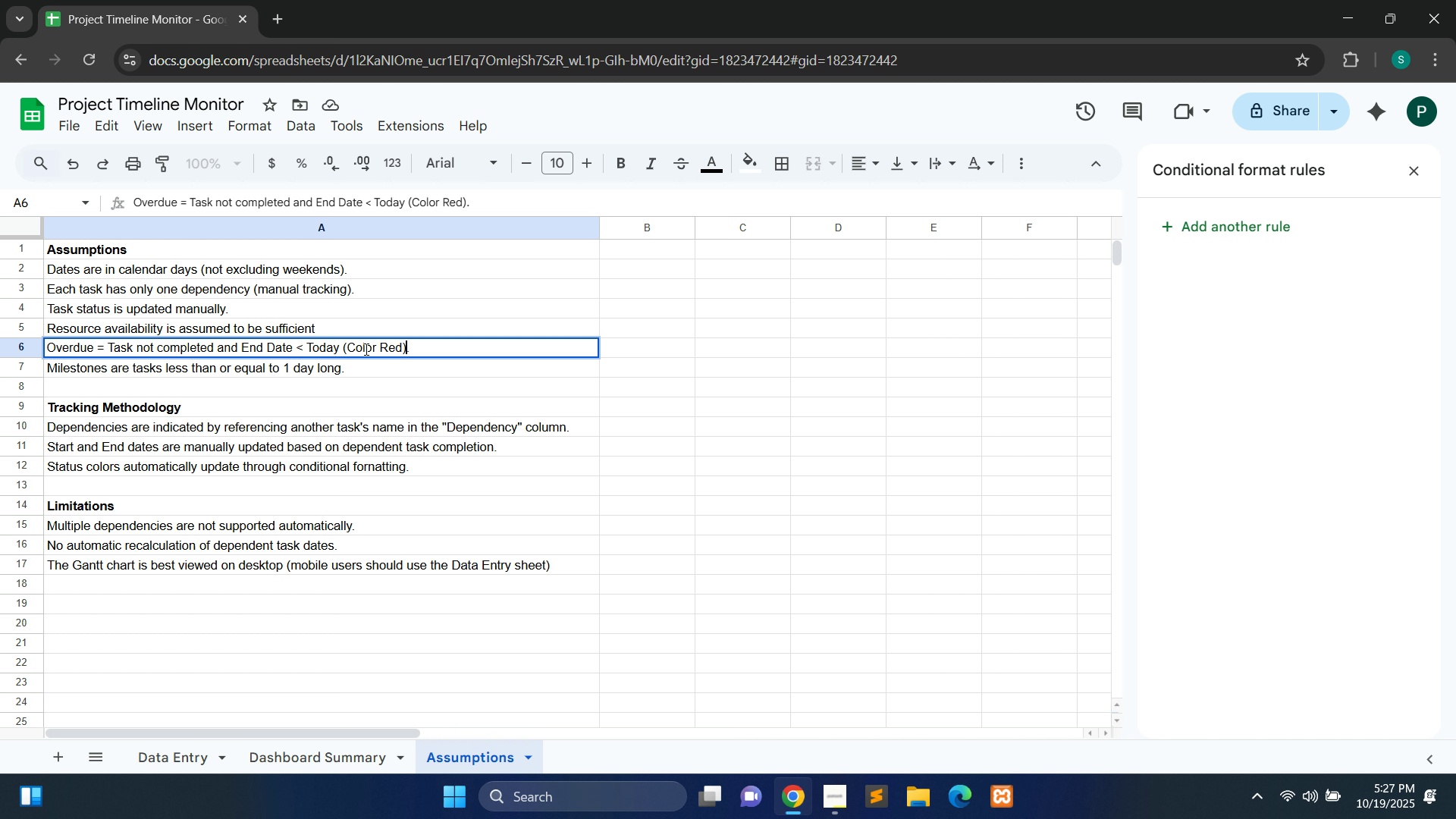 
type(, Ending in net)
key(Backspace)
type(xt 7 days (Color orange)
 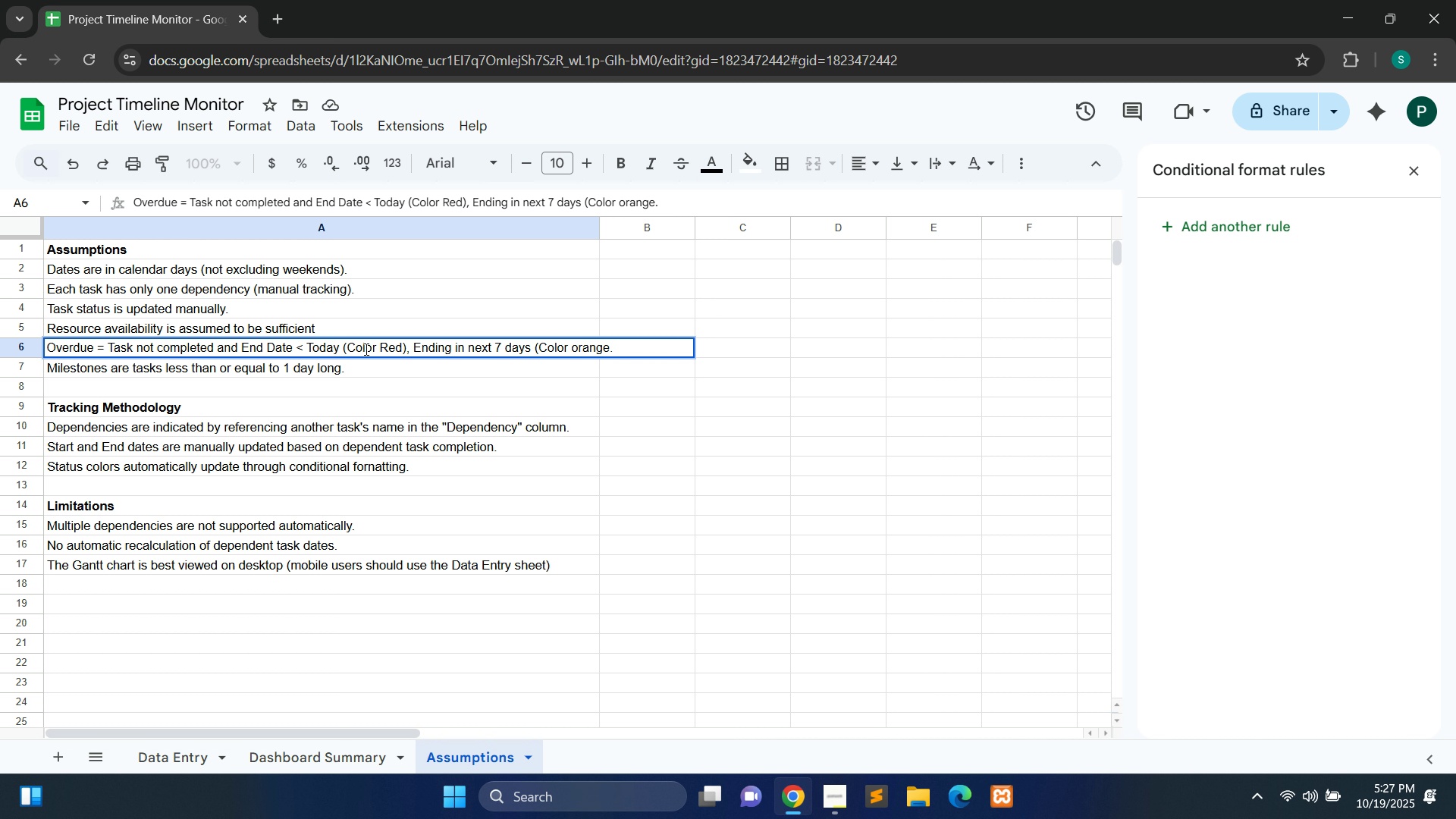 
type(), Completed(Green Background)
 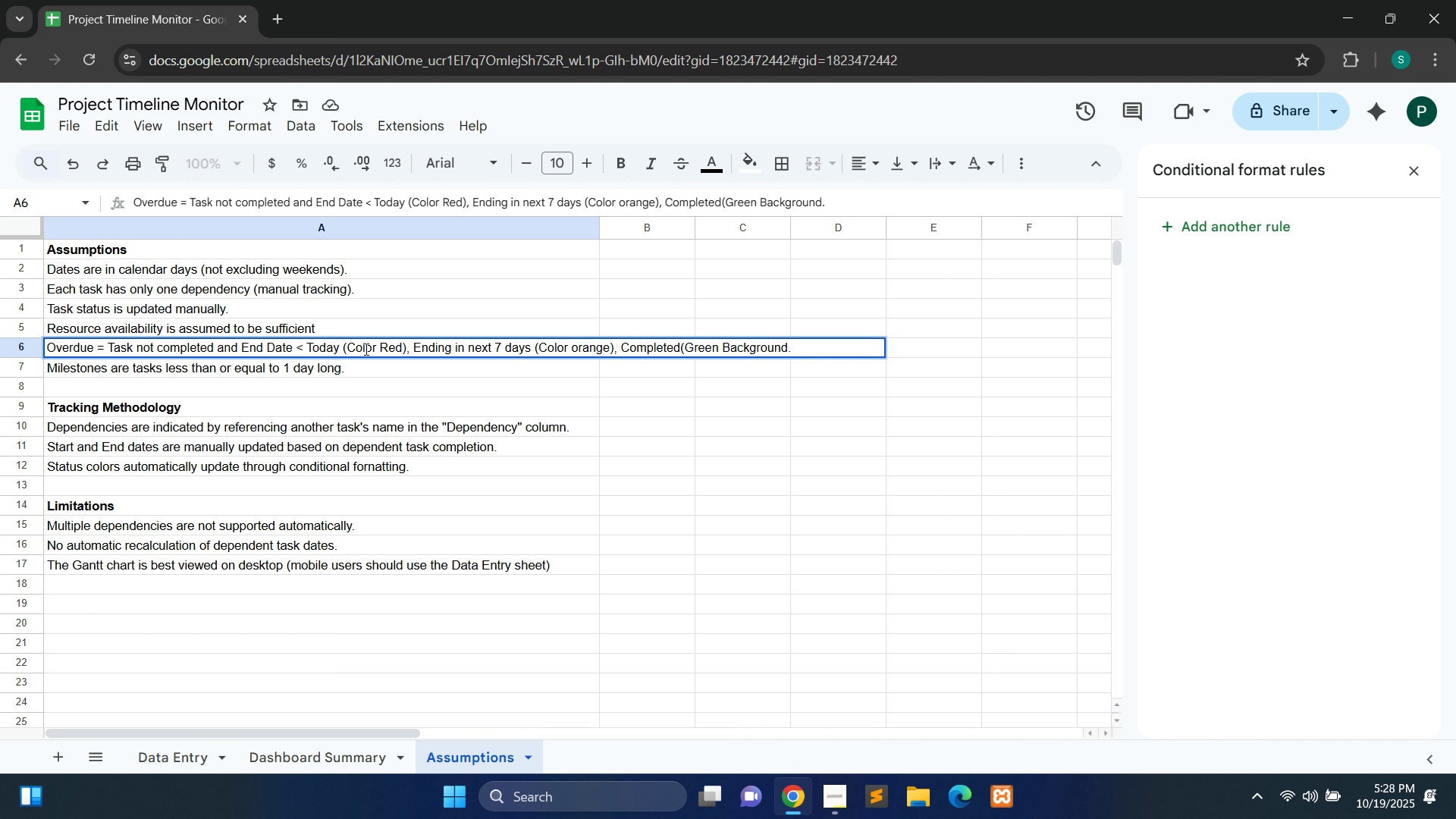 
 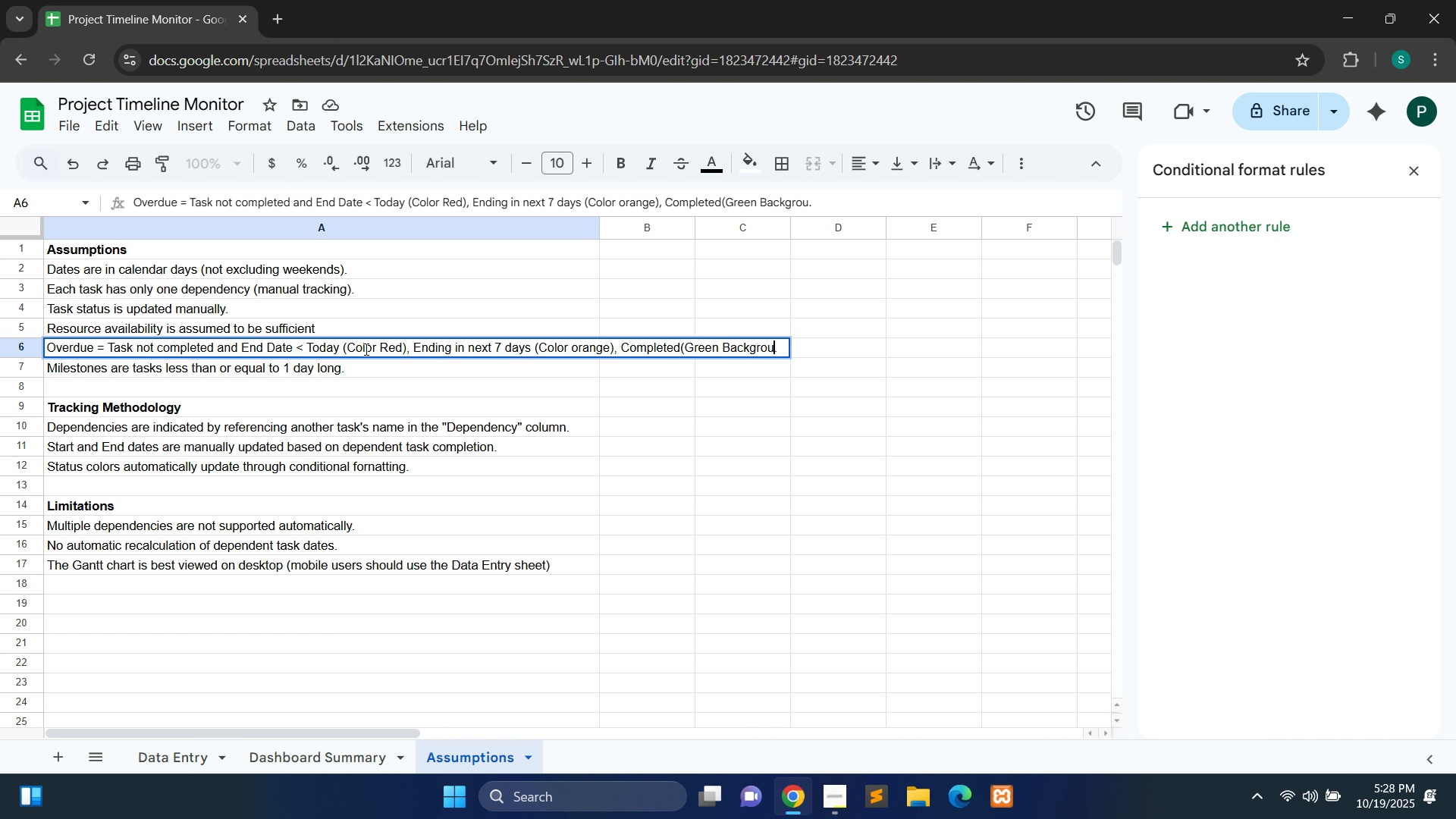 
hold_key(key=ShiftLeft, duration=1.5)
 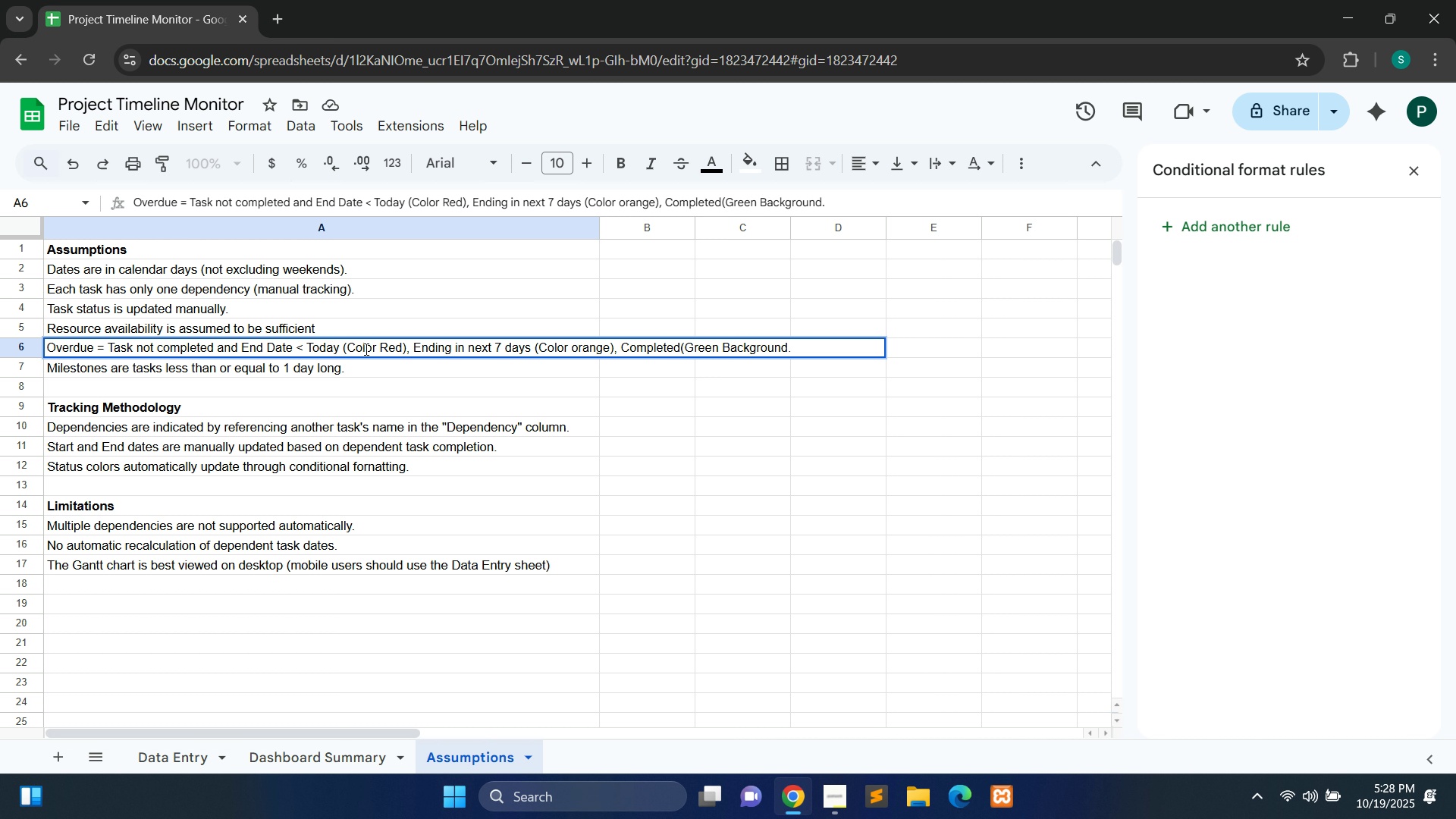 
hold_key(key=ShiftLeft, duration=1.52)
 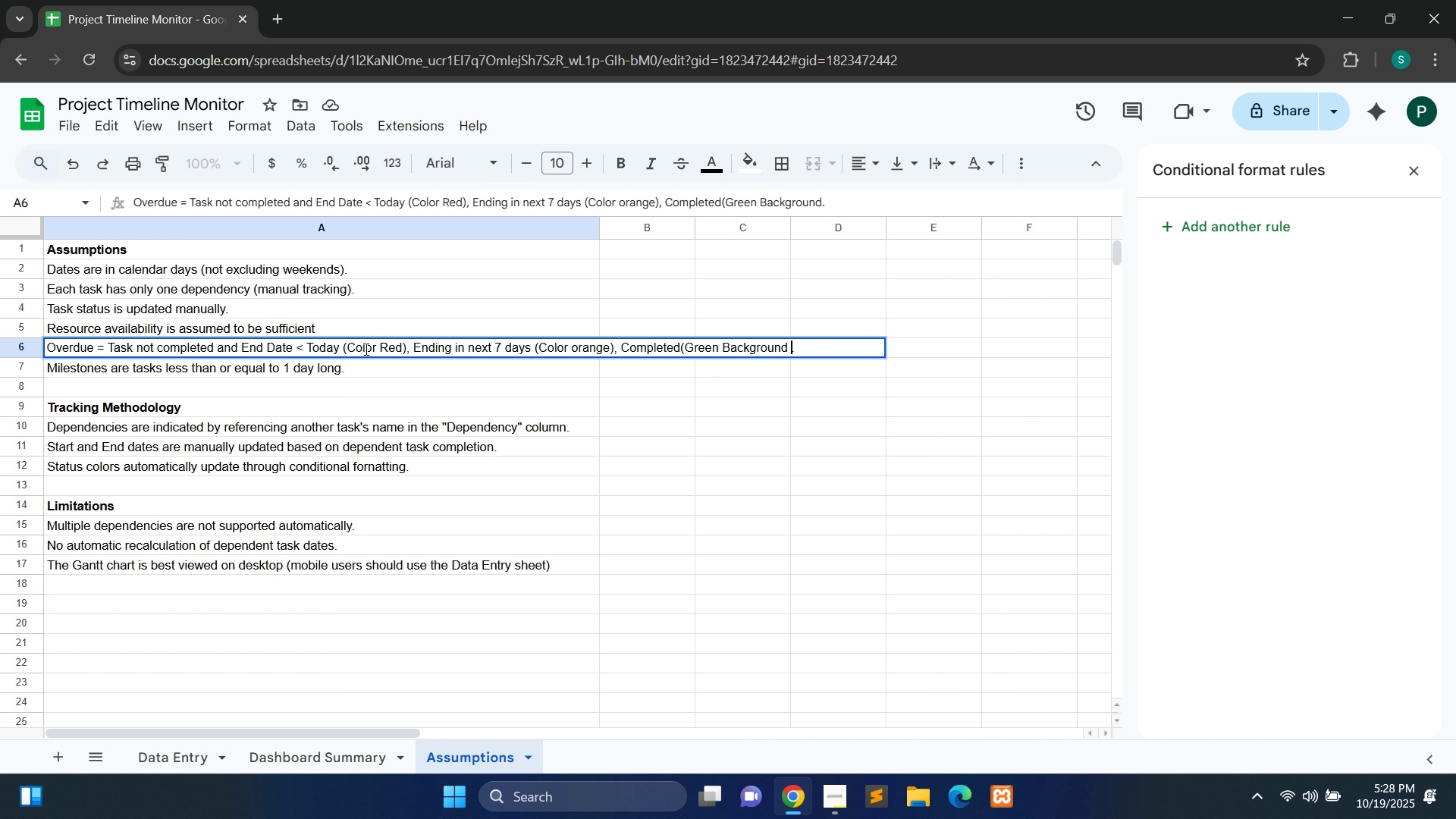 
hold_key(key=ShiftLeft, duration=0.33)
 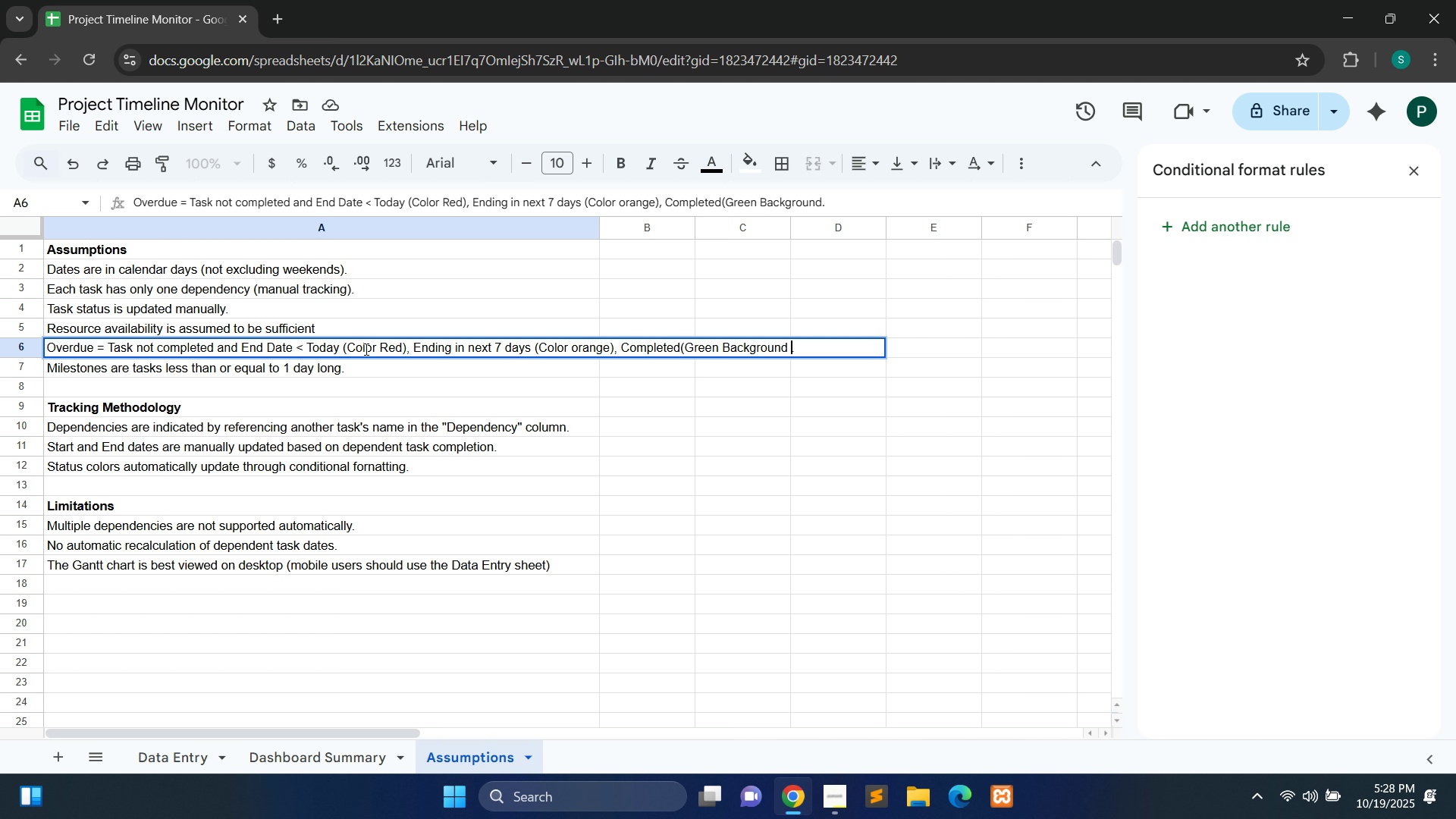 
type( color))
 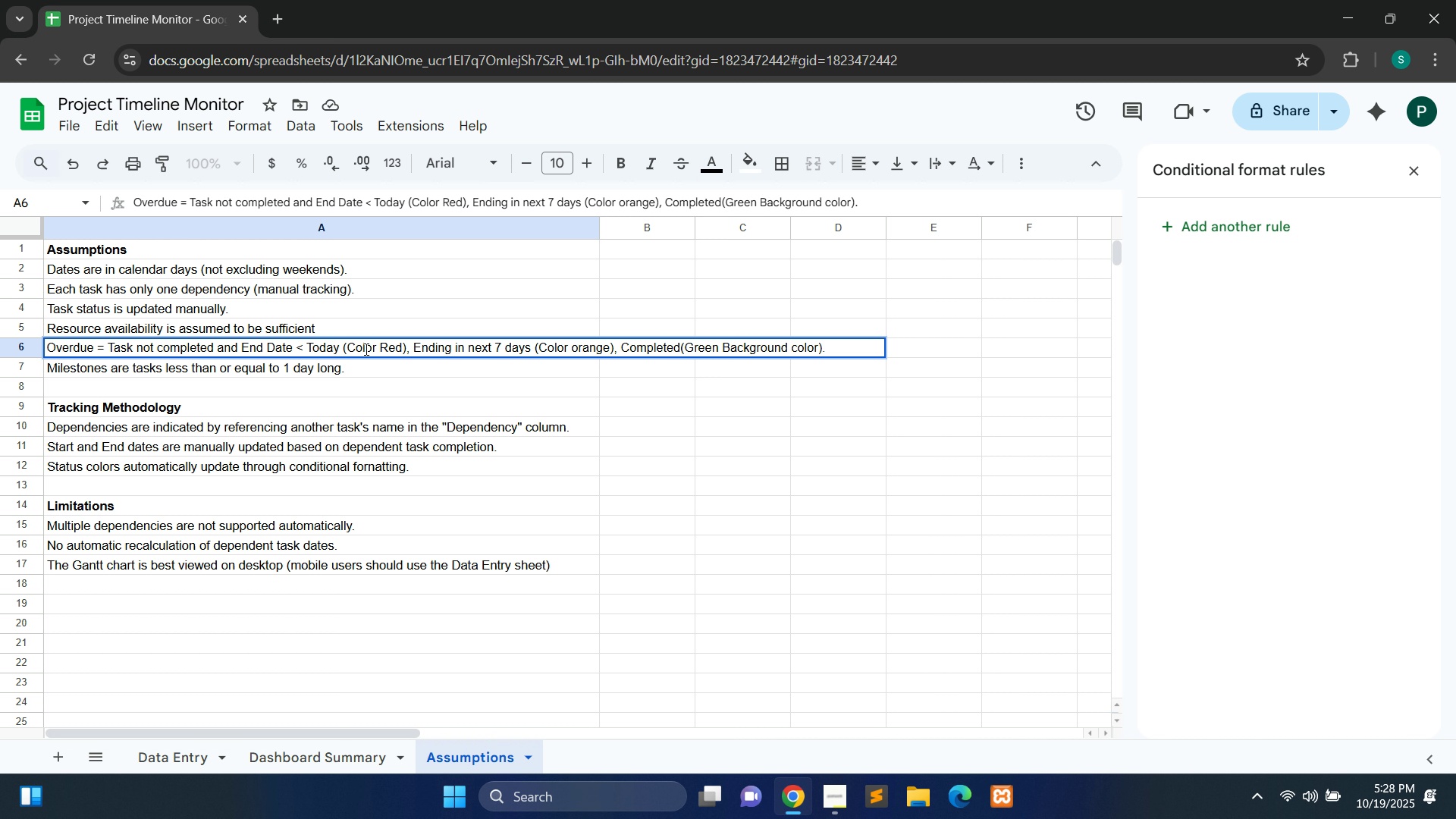 
hold_key(key=ArrowLeft, duration=0.94)
 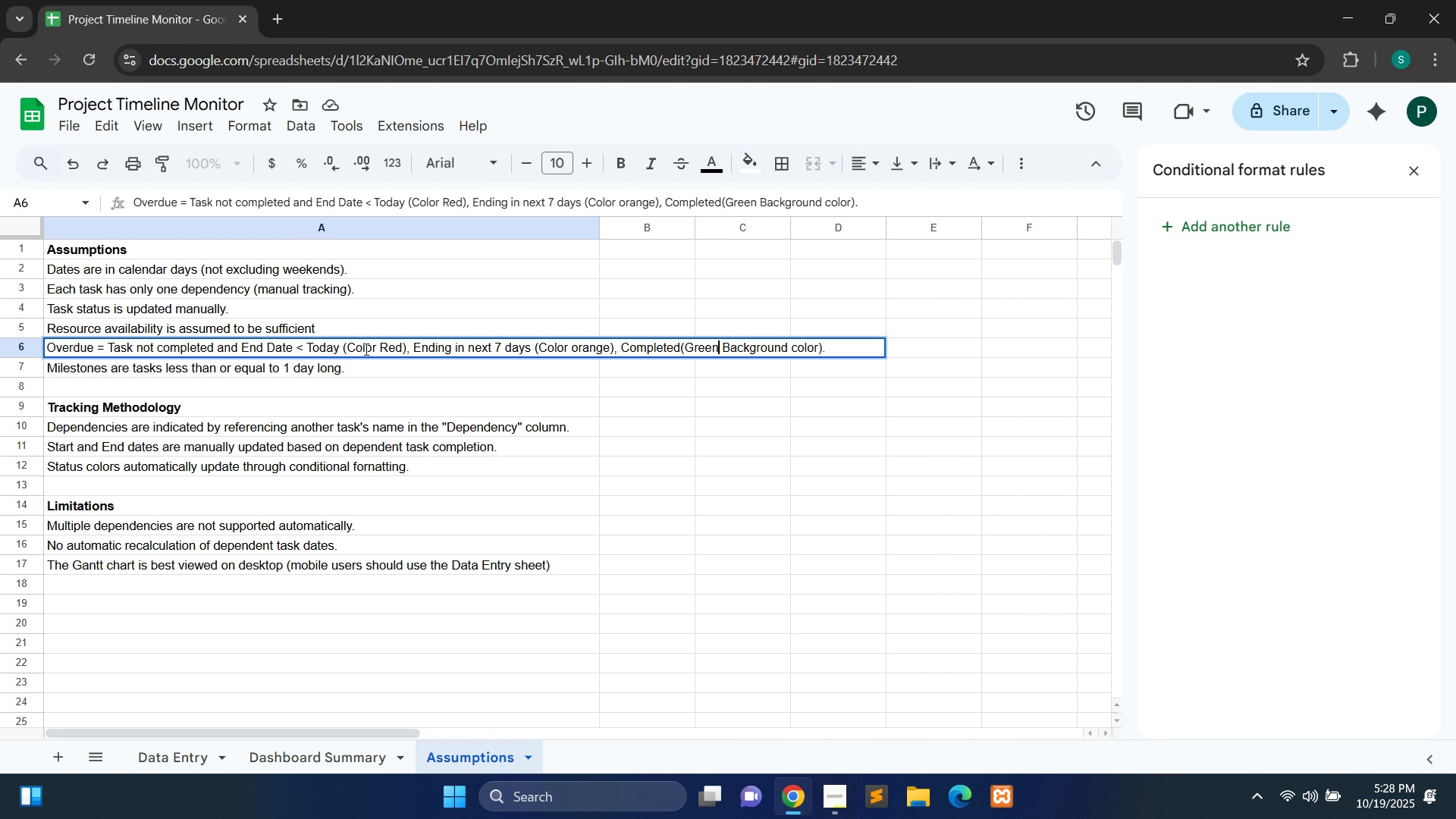 
key(ArrowLeft)
 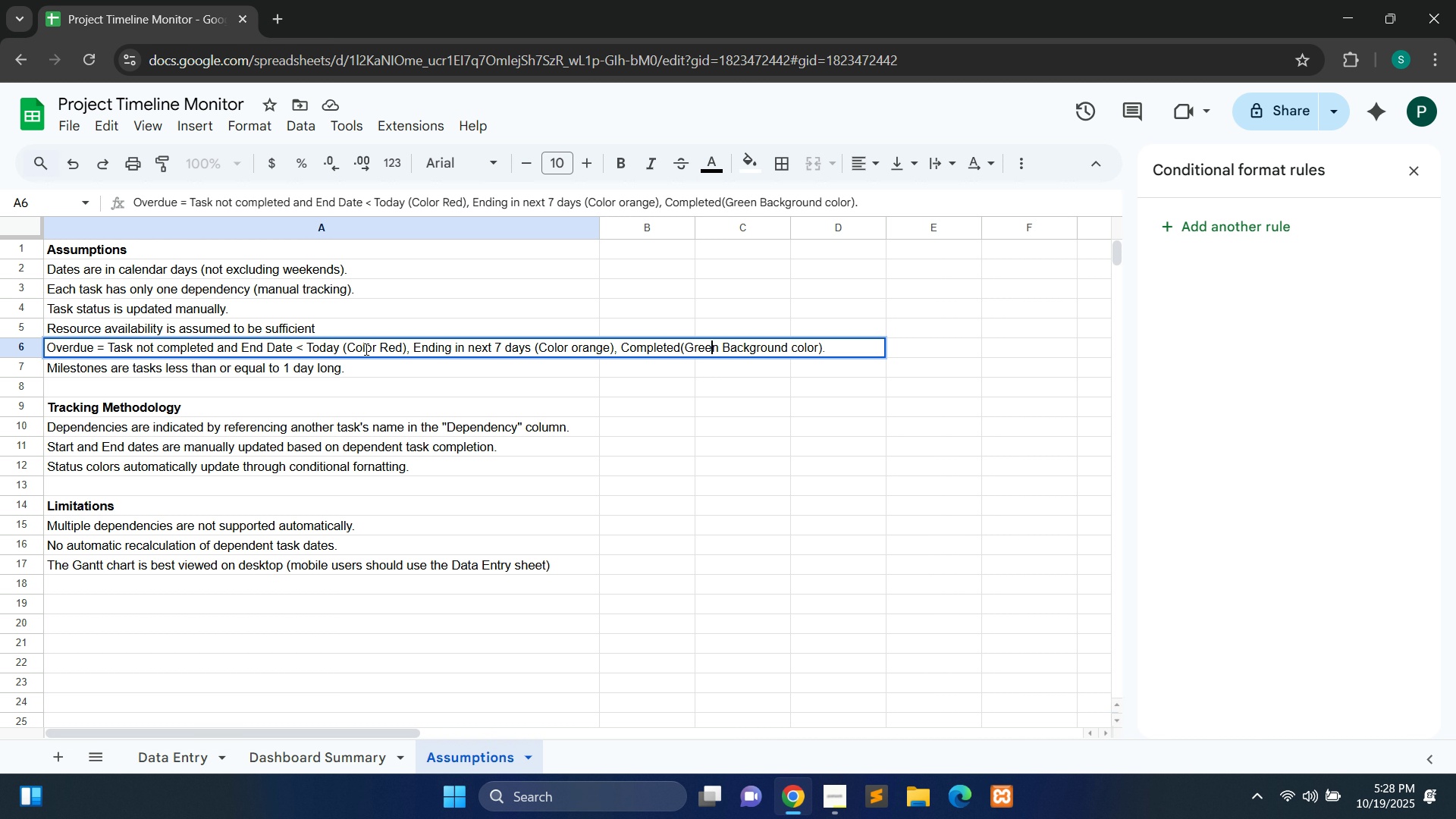 
key(ArrowLeft)
 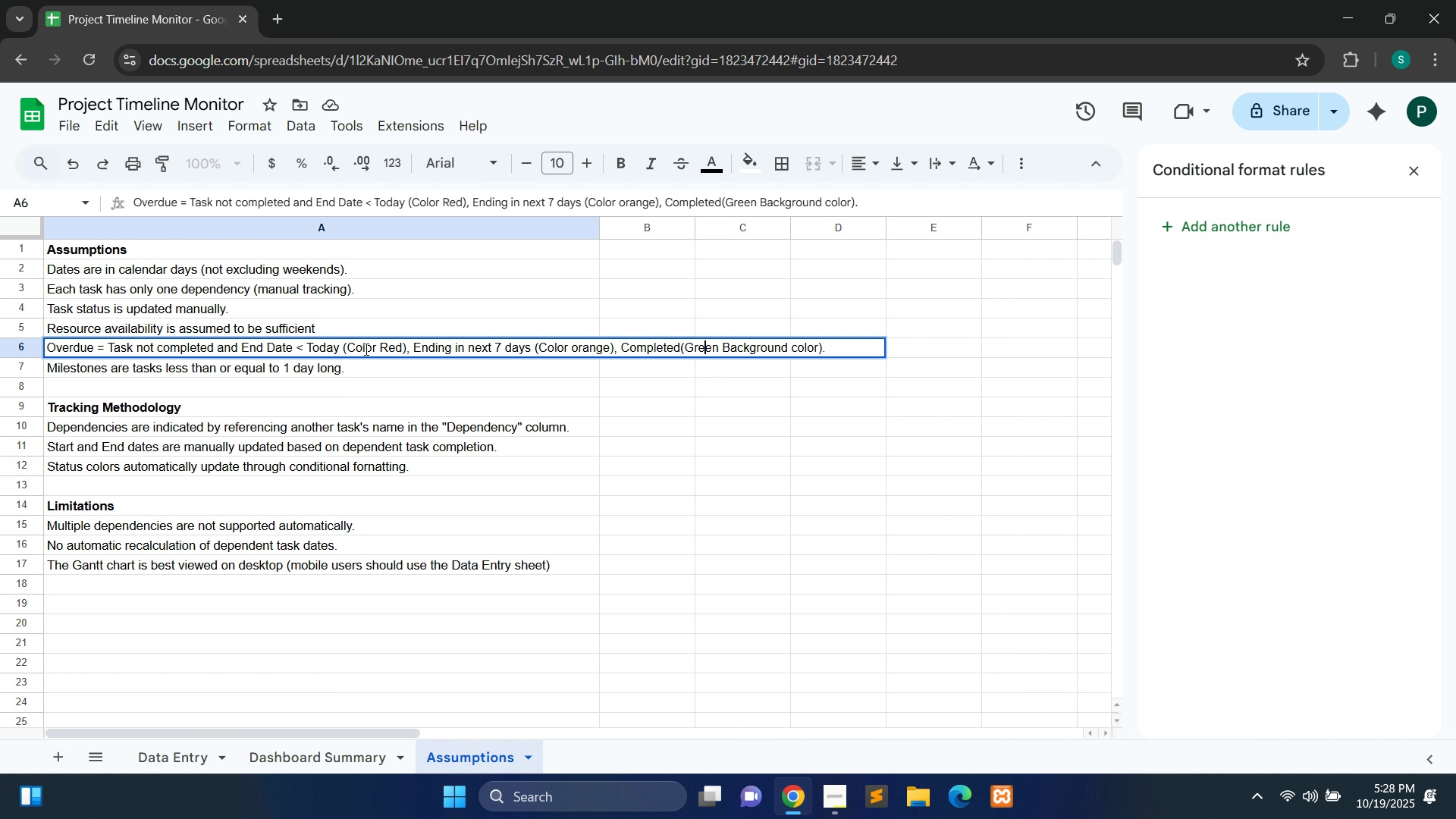 
key(ArrowLeft)
 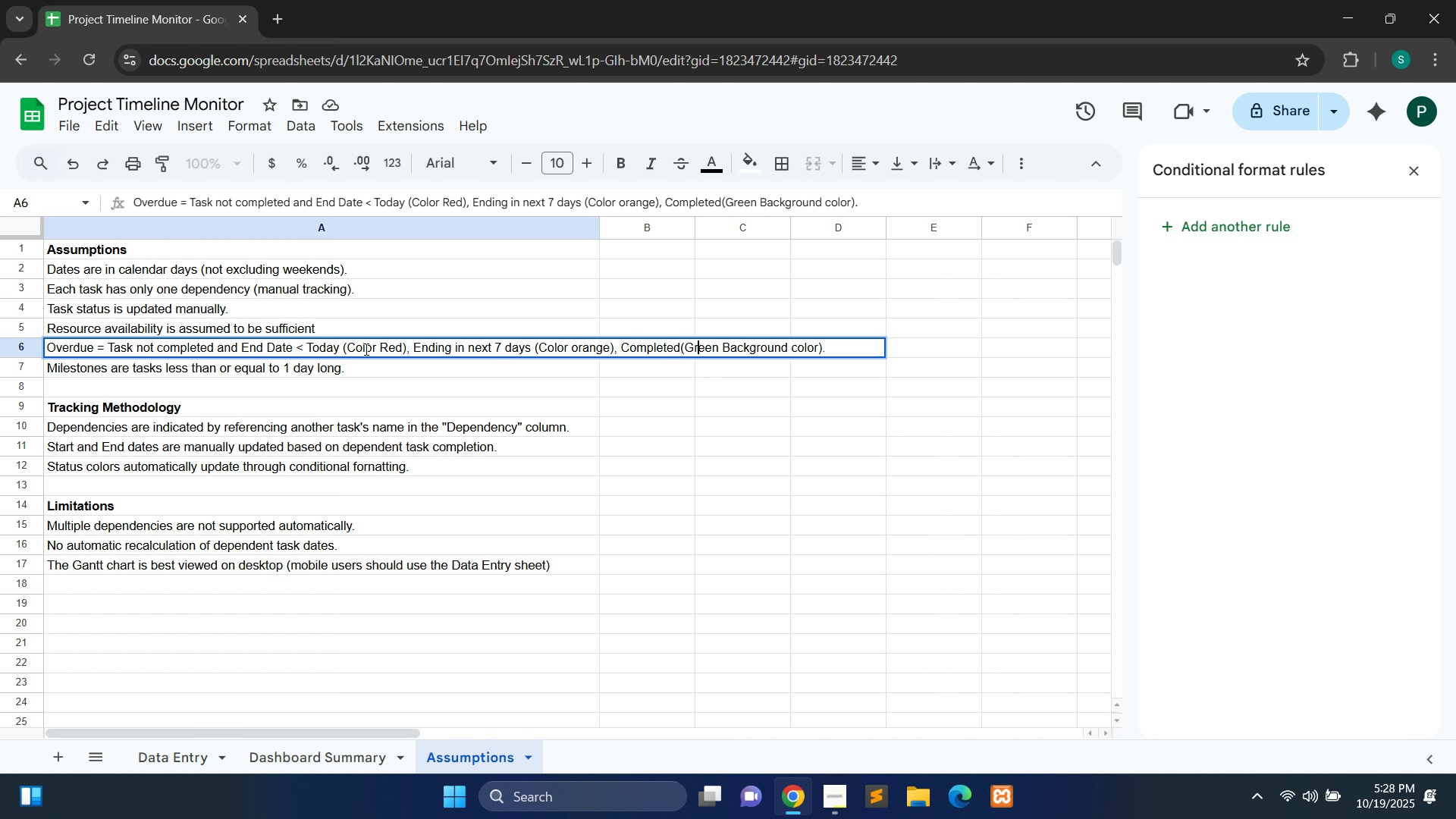 
key(ArrowLeft)
 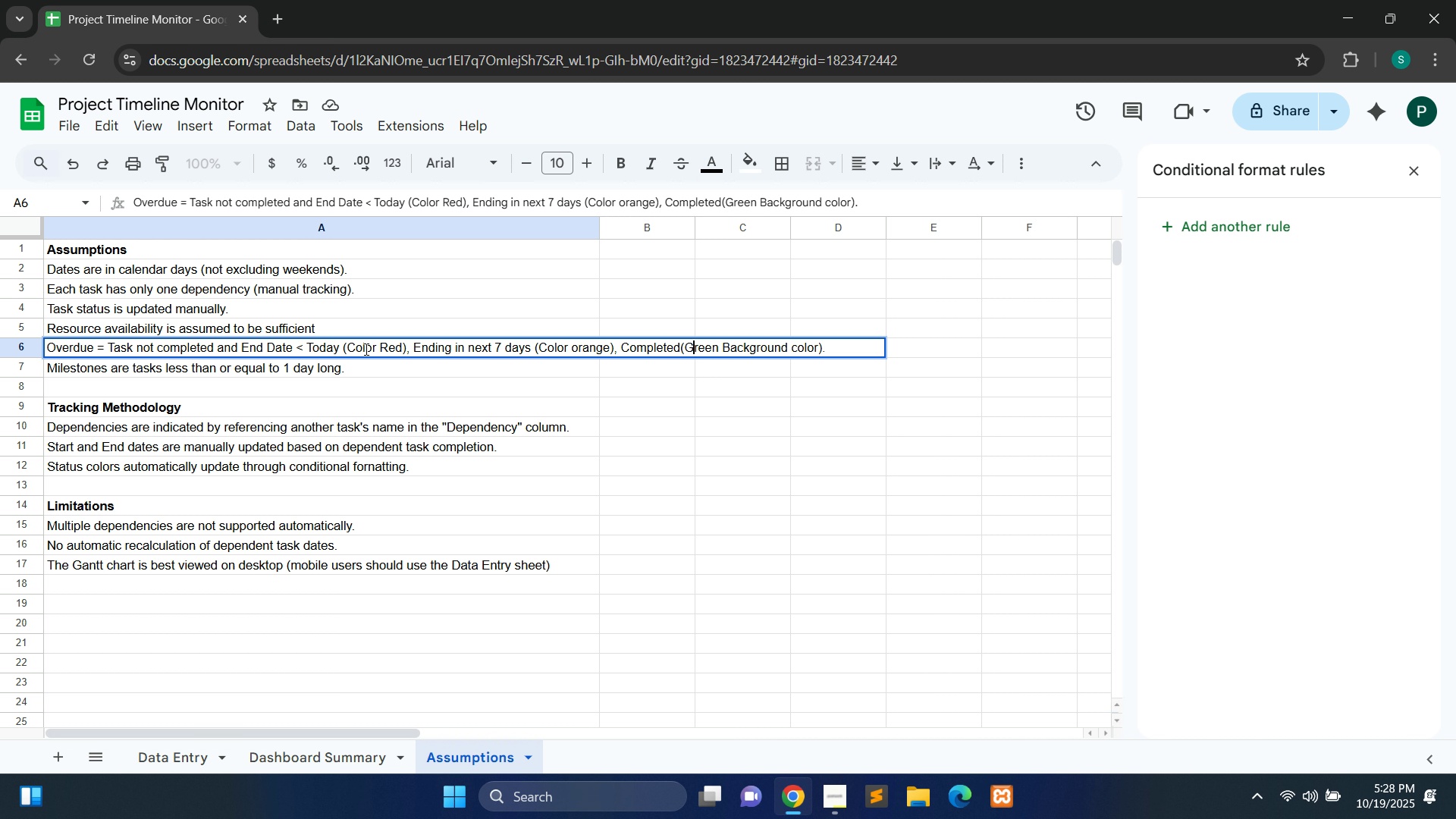 
key(ArrowLeft)
 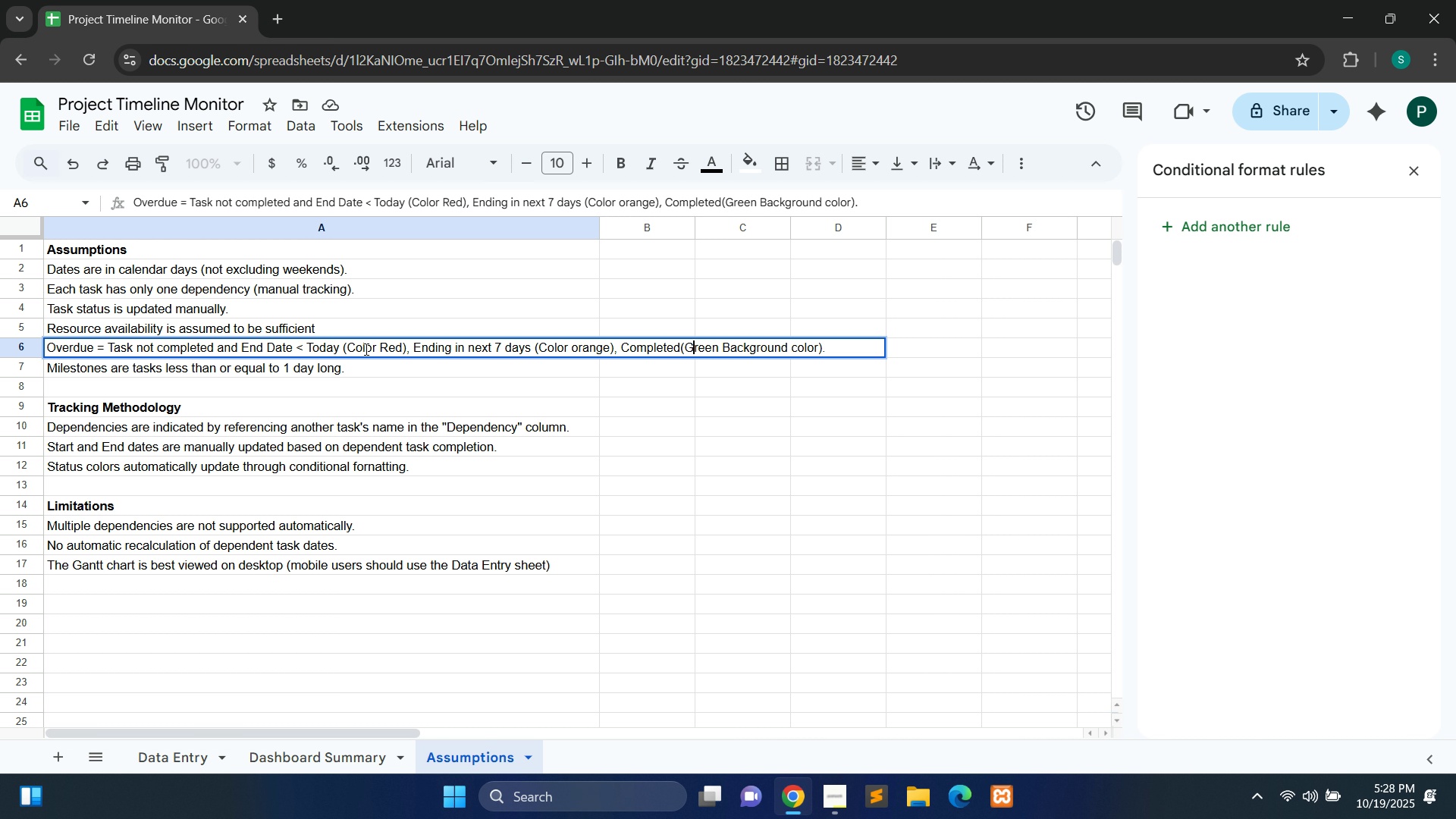 
key(Backspace)
 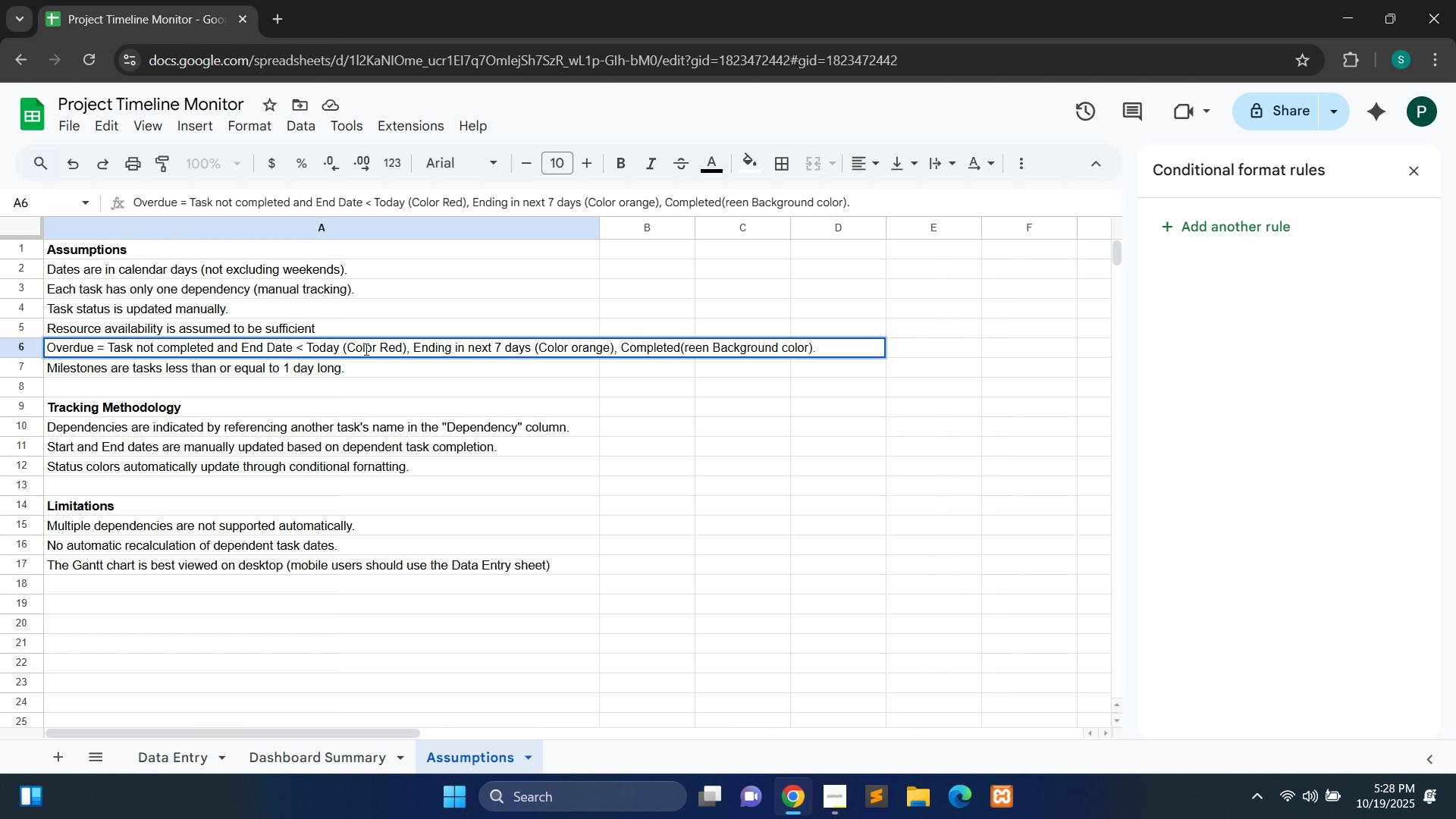 
hold_key(key=ShiftLeft, duration=1.5)
 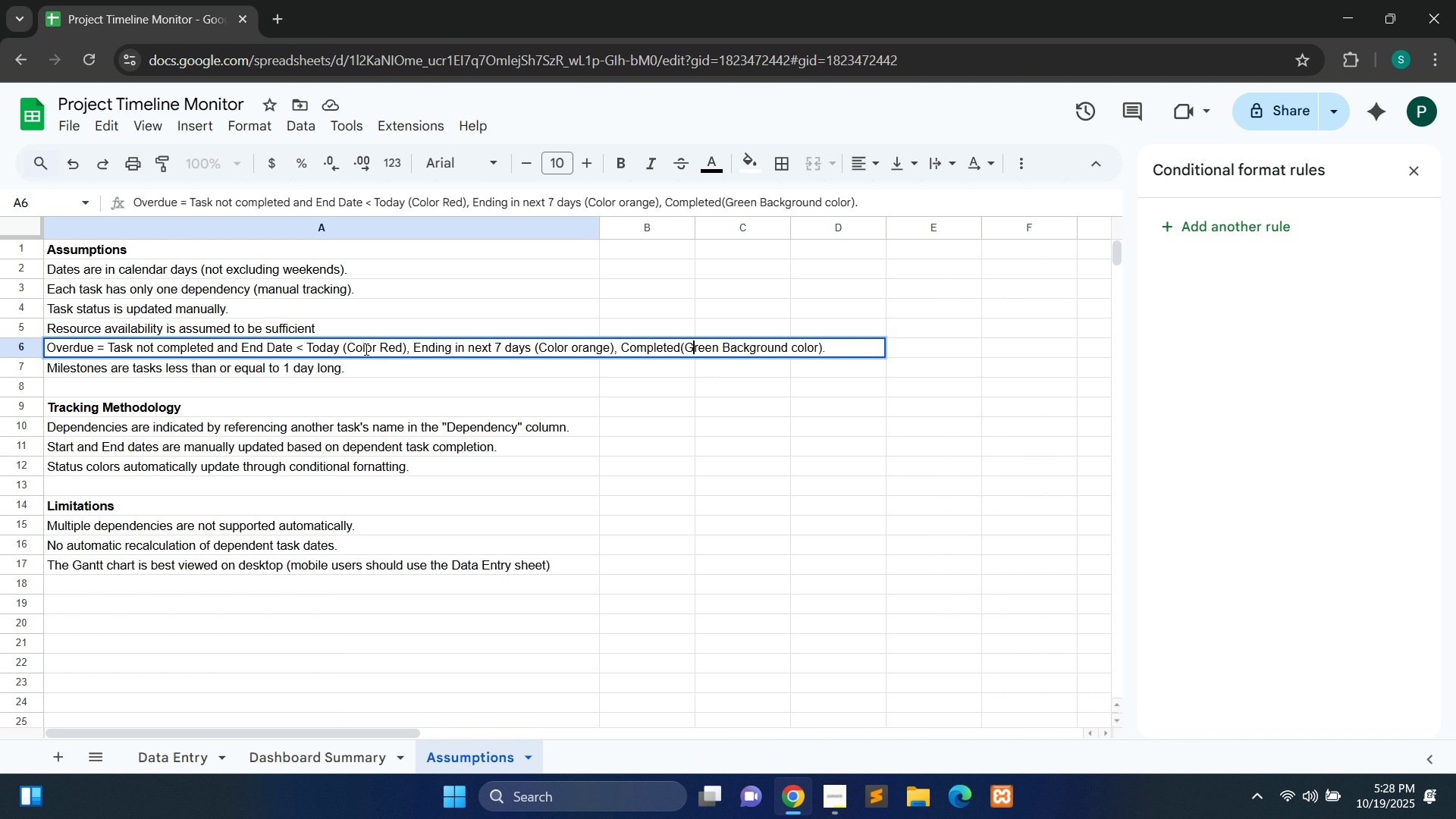 
key(Shift+G)
 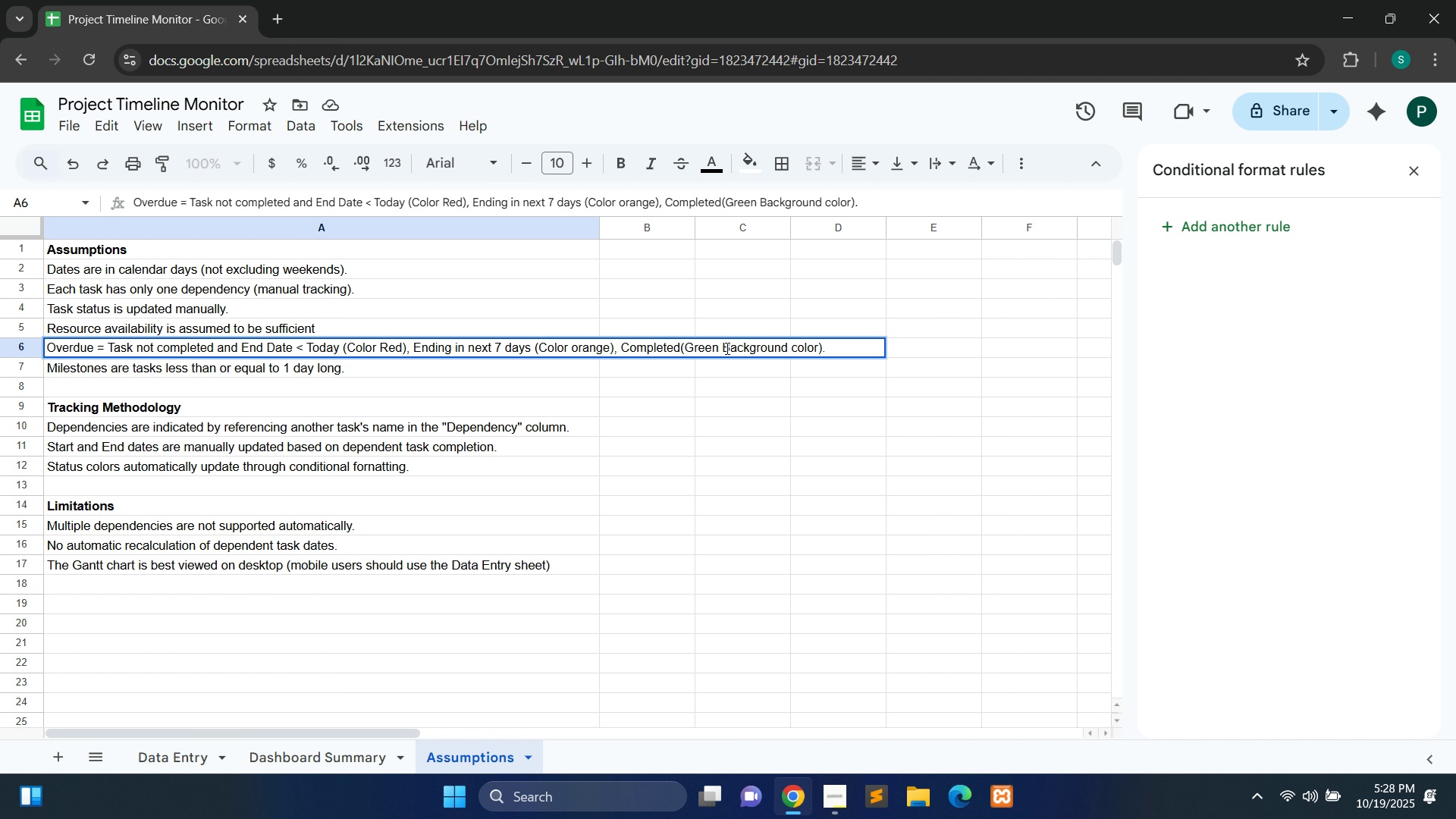 
left_click_drag(start_coordinate=[723, 348], to_coordinate=[789, 353])
 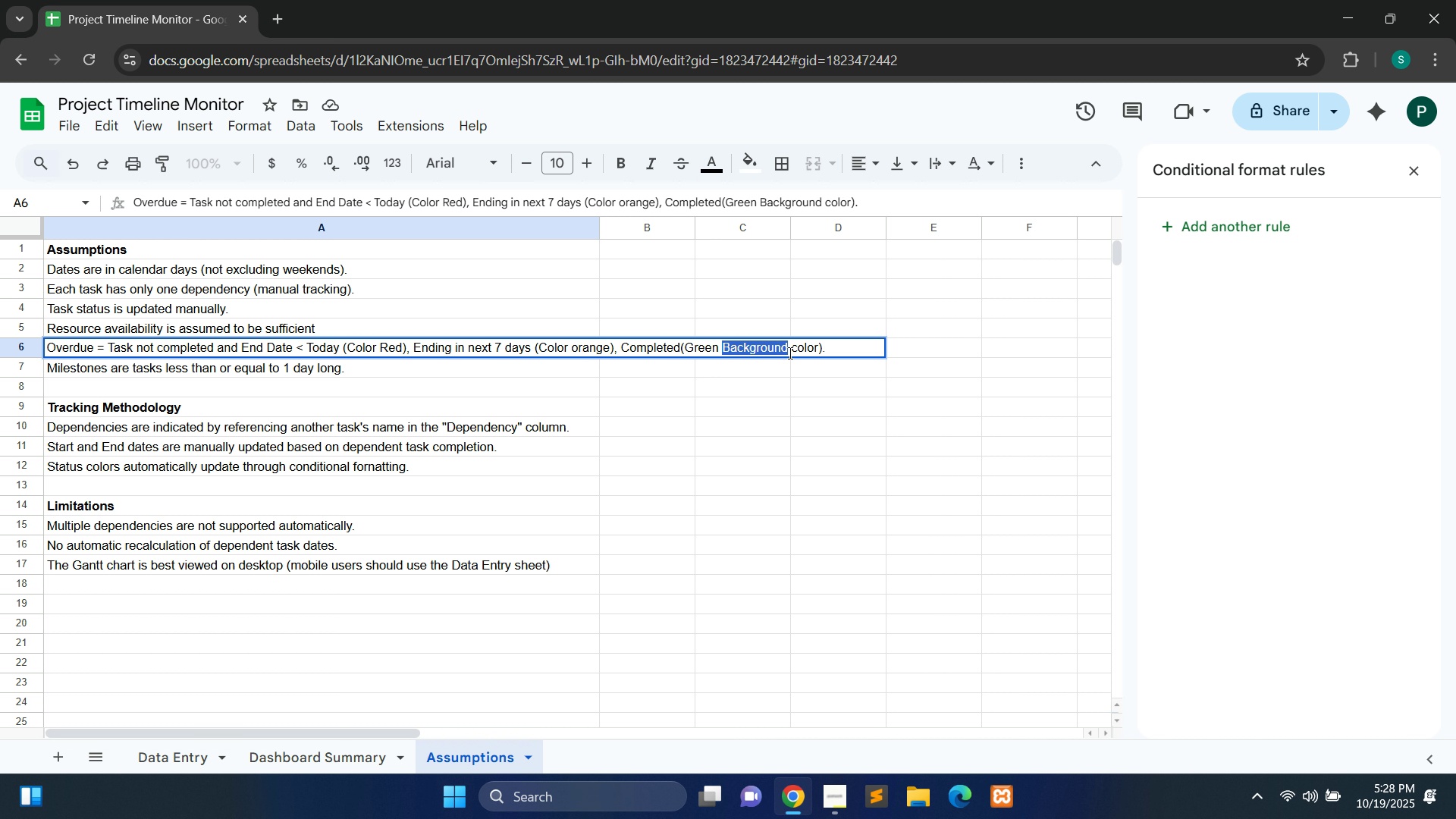 
key(Control+C)
 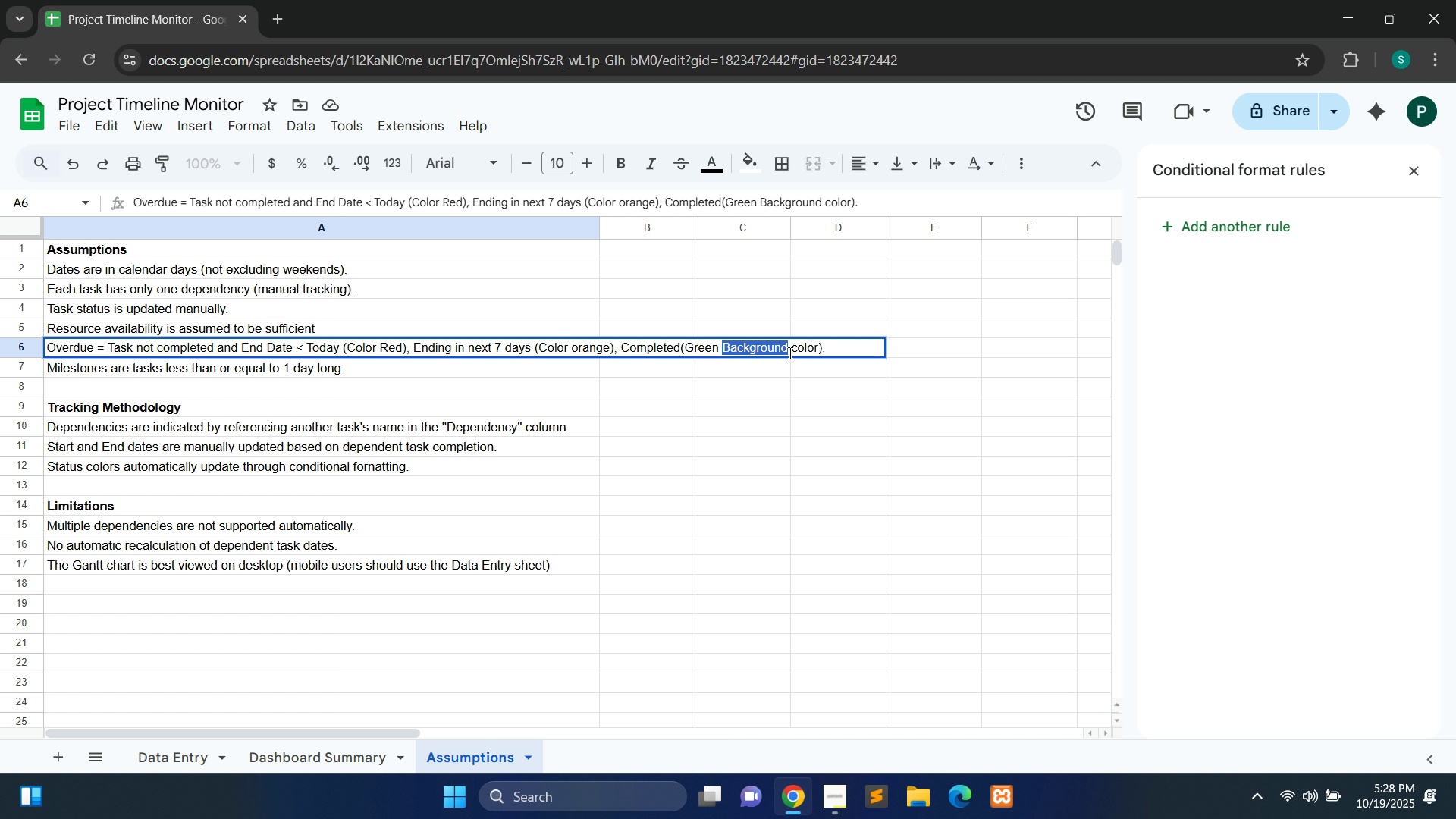 
key(Control+C)
 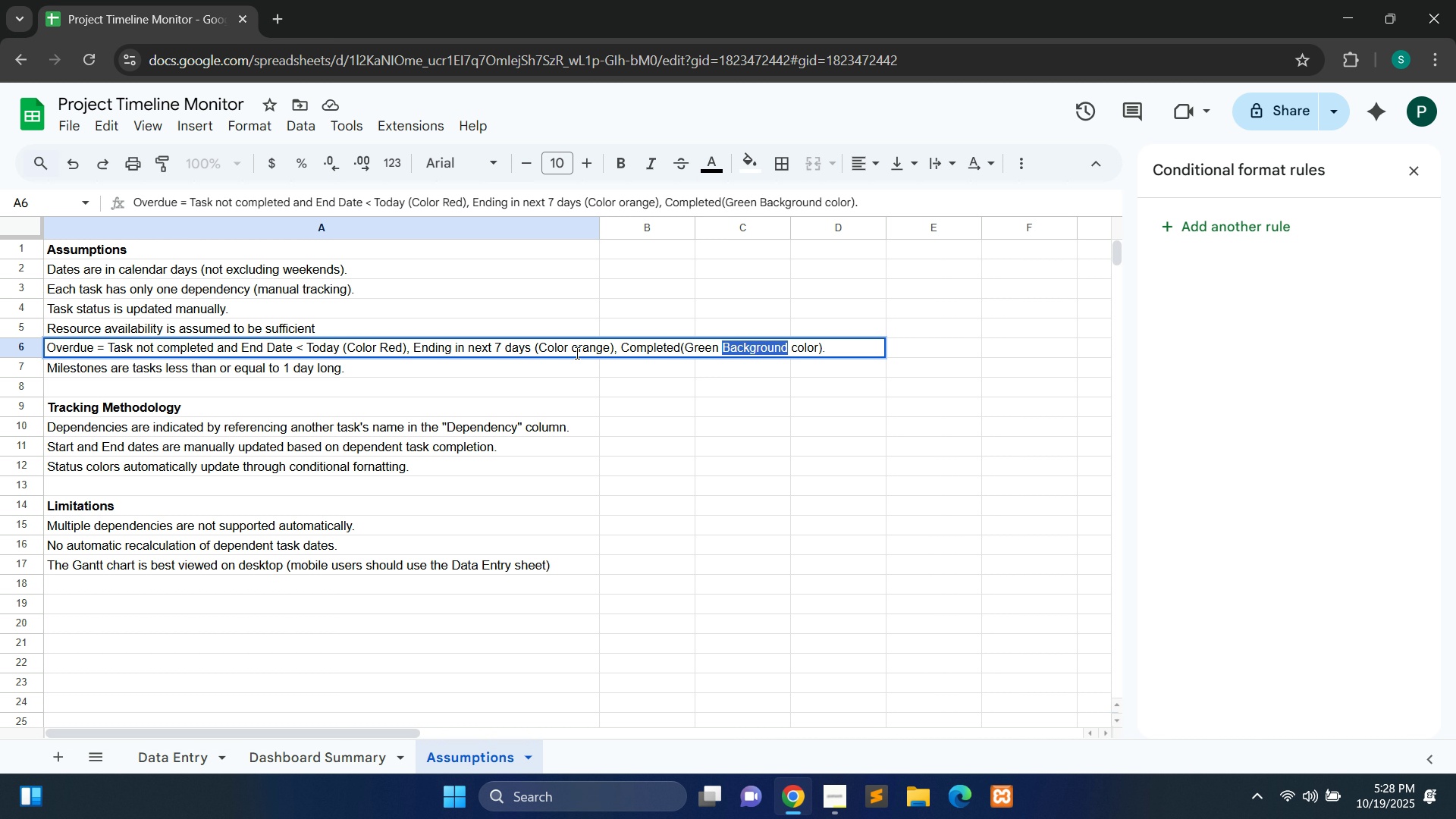 
wait(5.31)
 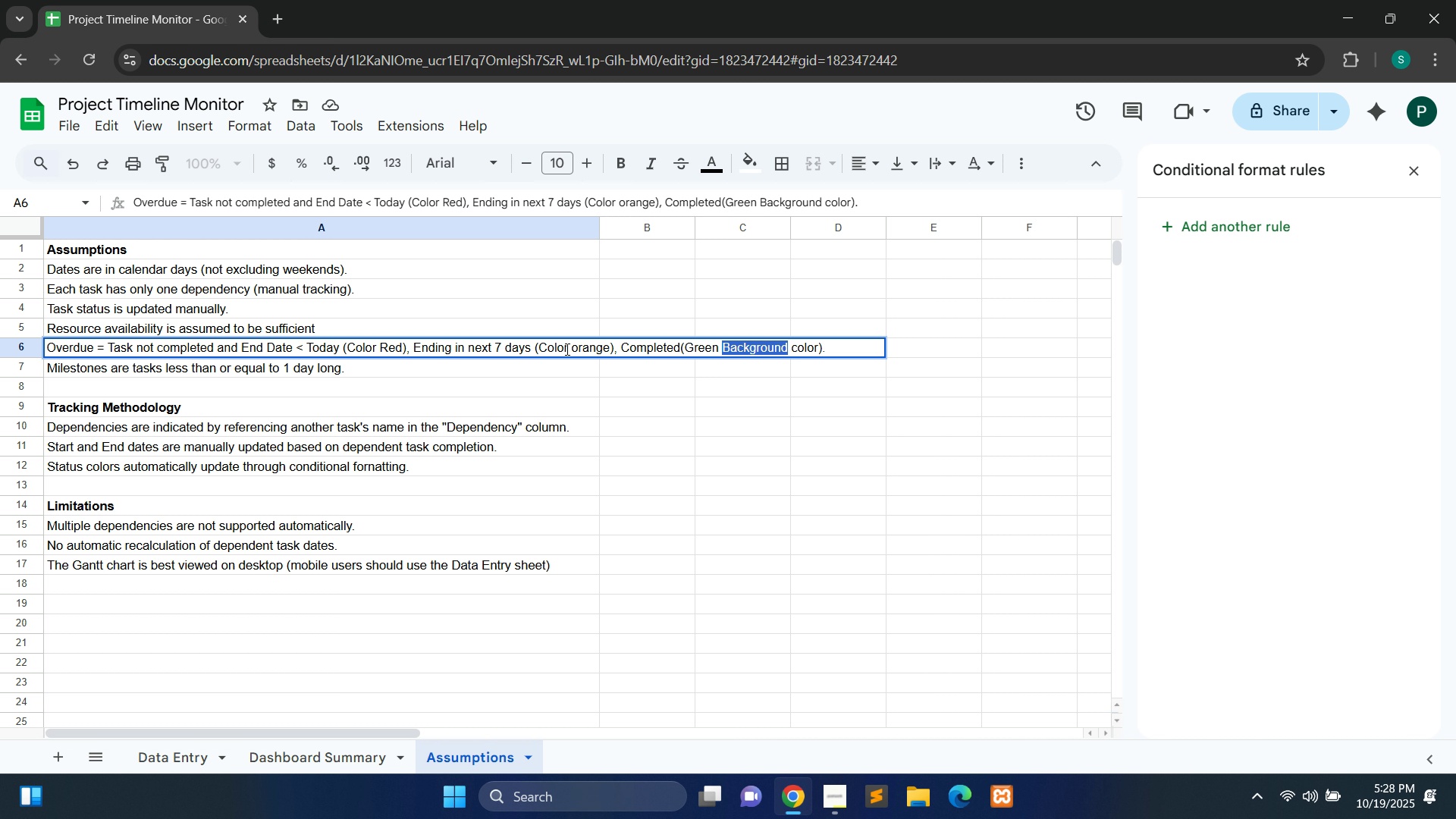 
left_click([539, 351])
 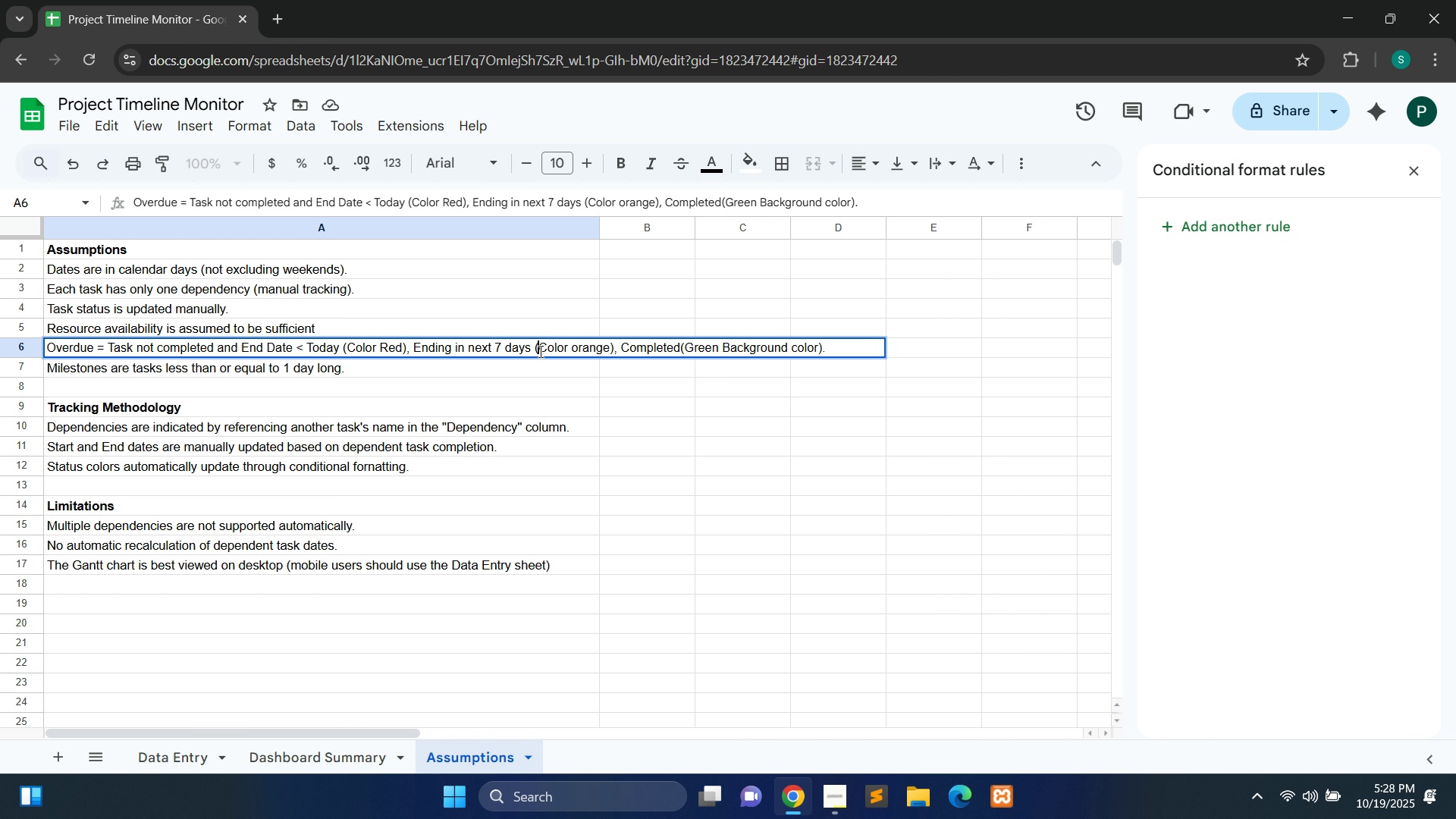 
key(Control+V)
 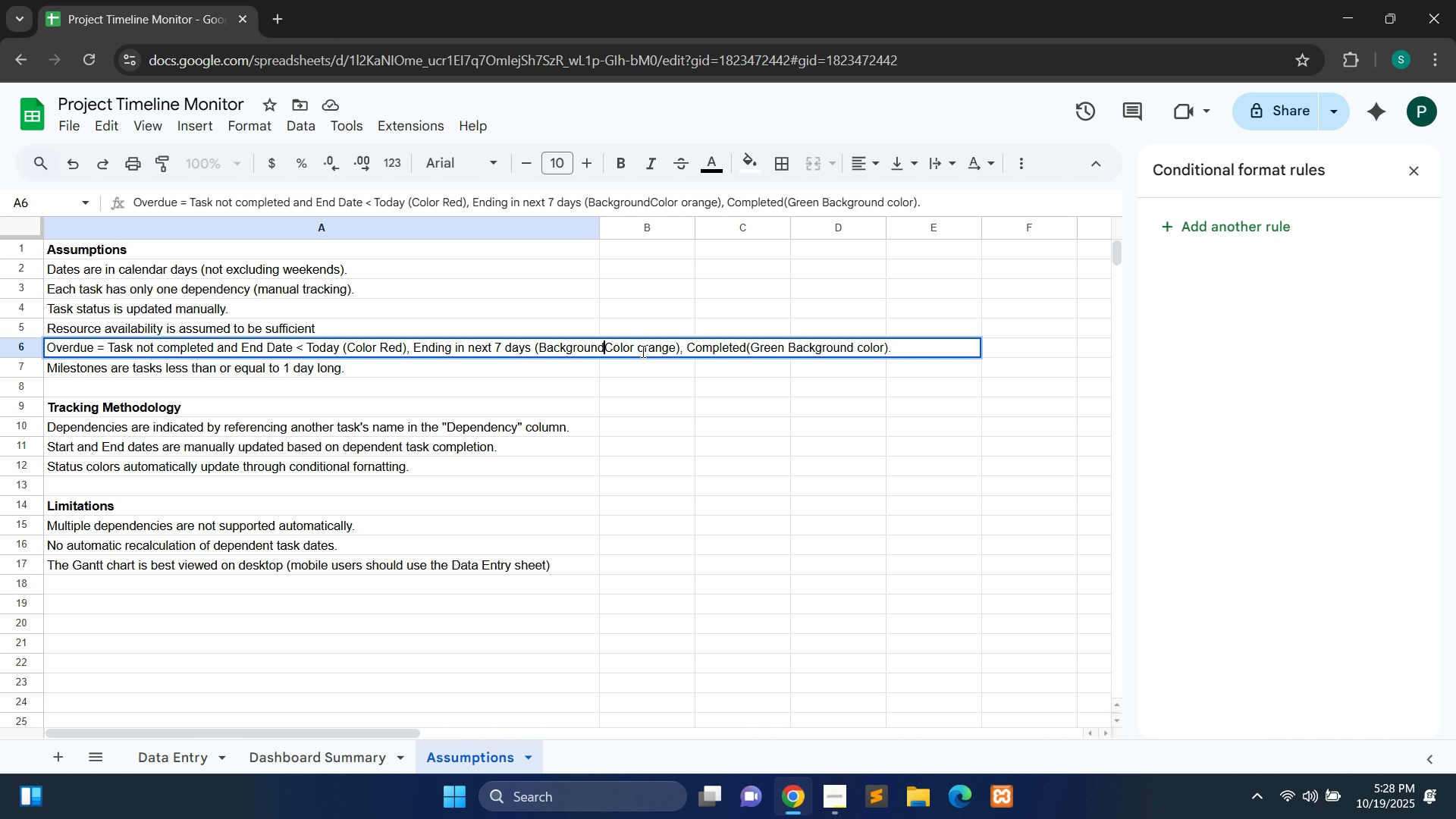 
left_click([642, 351])
 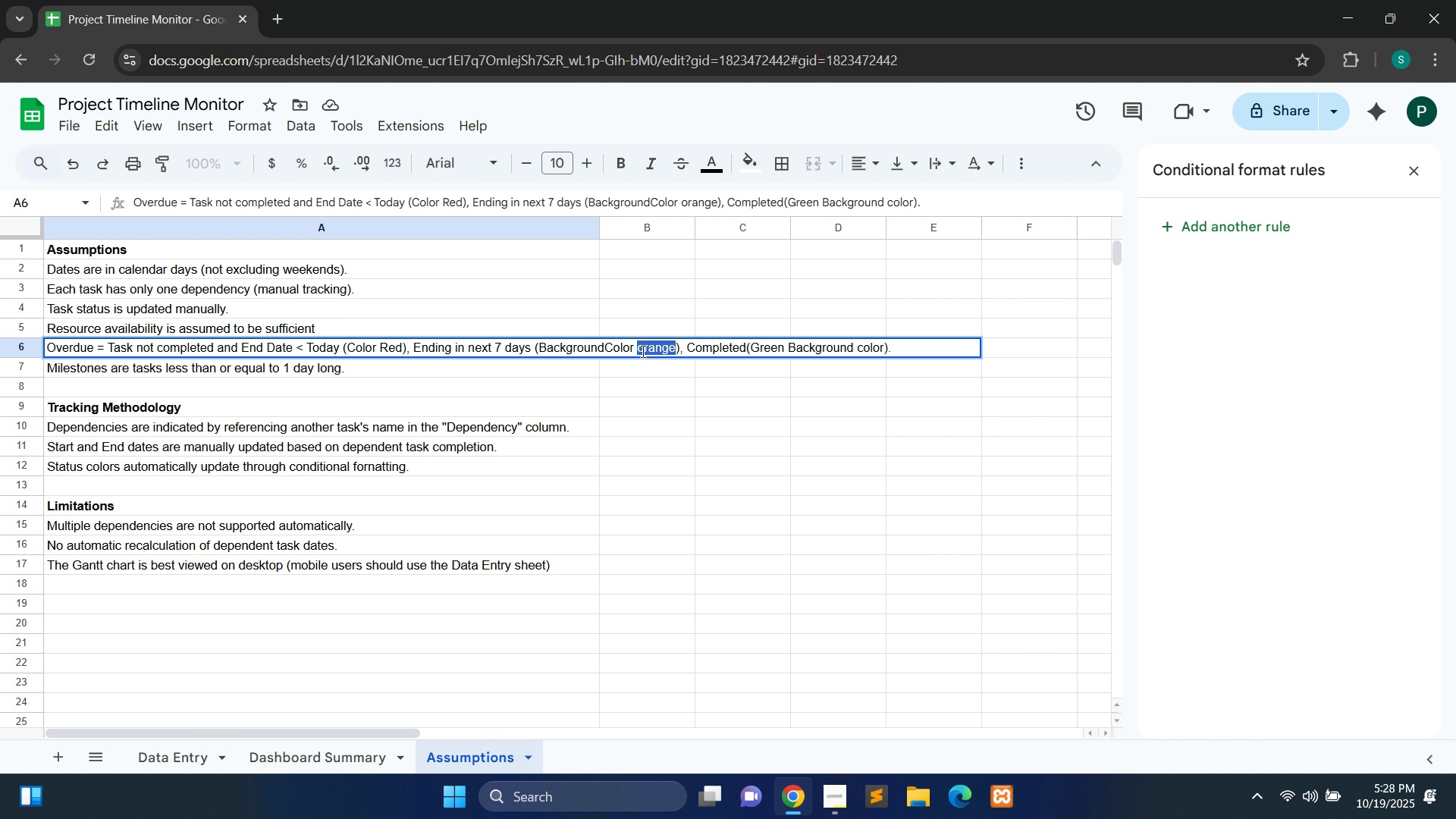 
double_click([642, 351])
 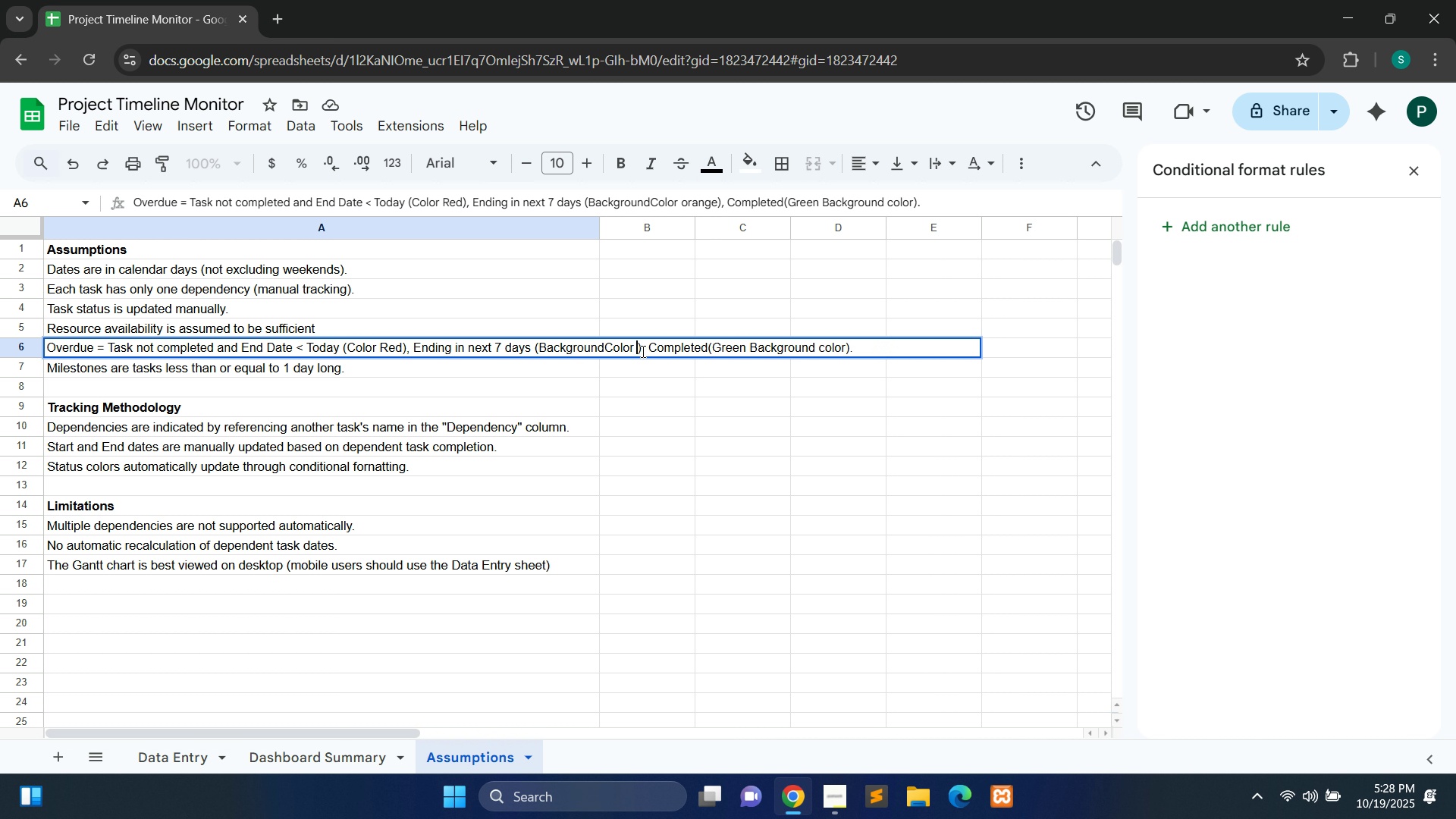 
key(Control+X)
 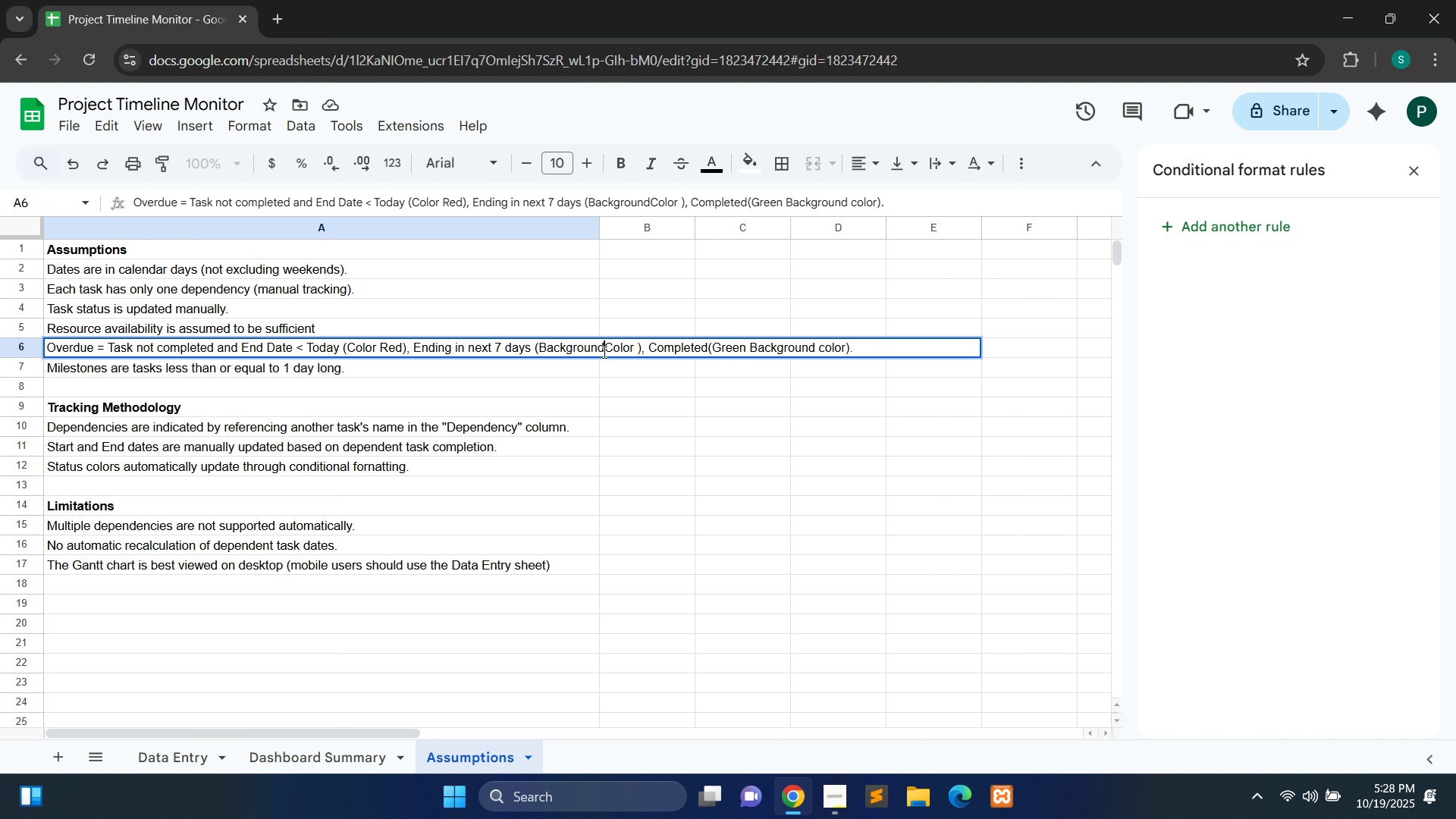 
left_click([603, 352])
 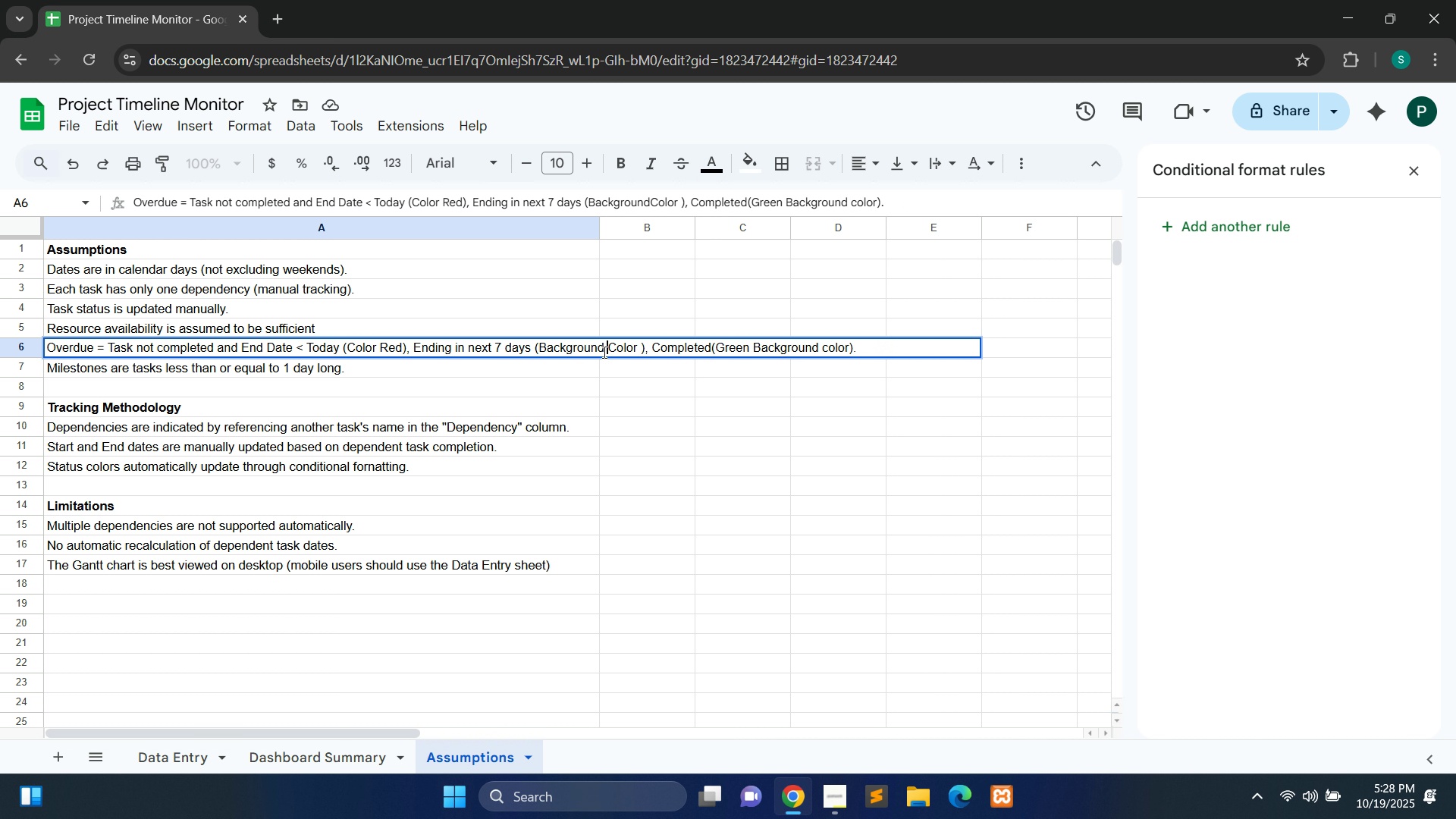 
key(Space)
 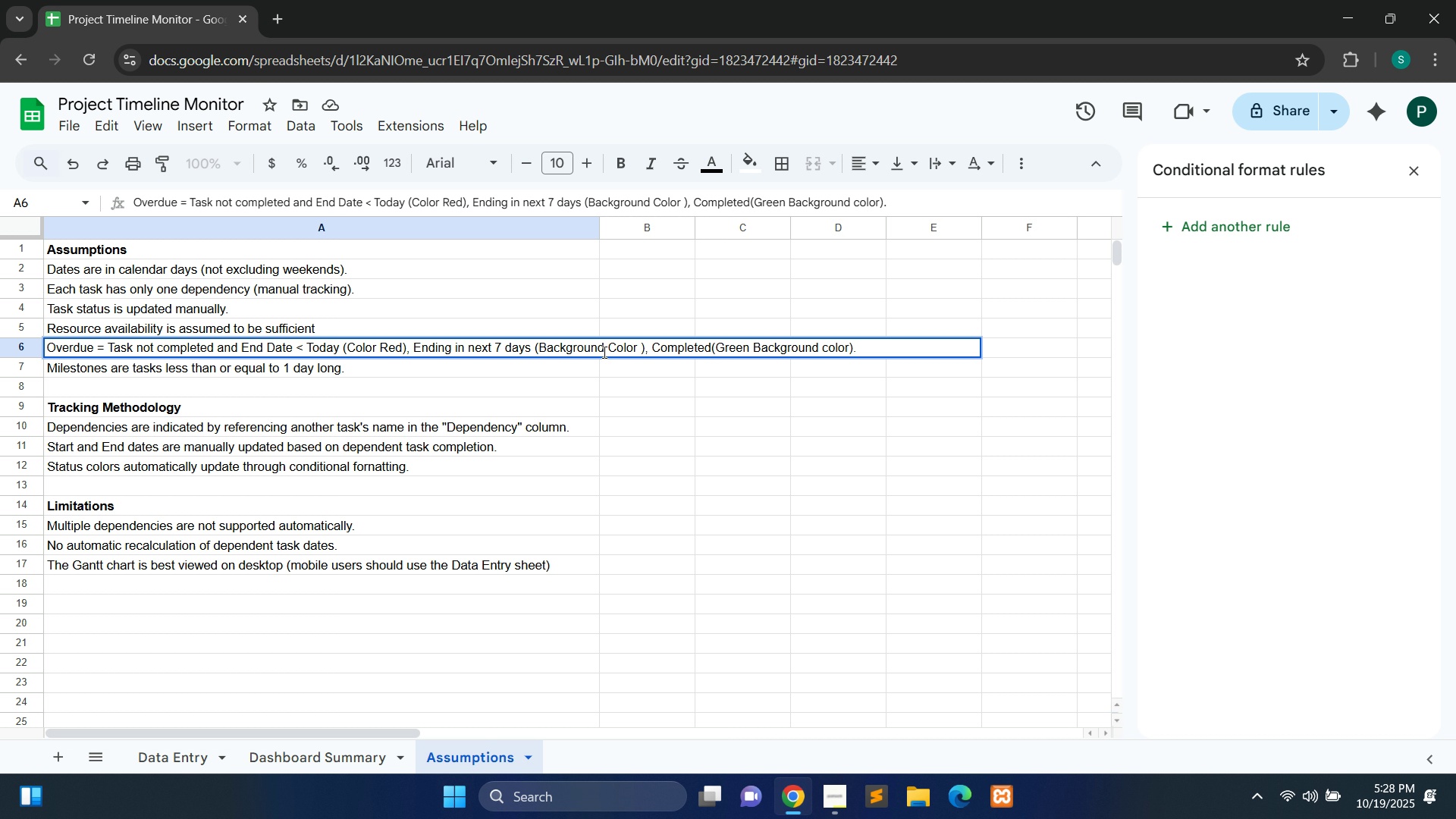 
hold_key(key=ControlLeft, duration=0.34)
 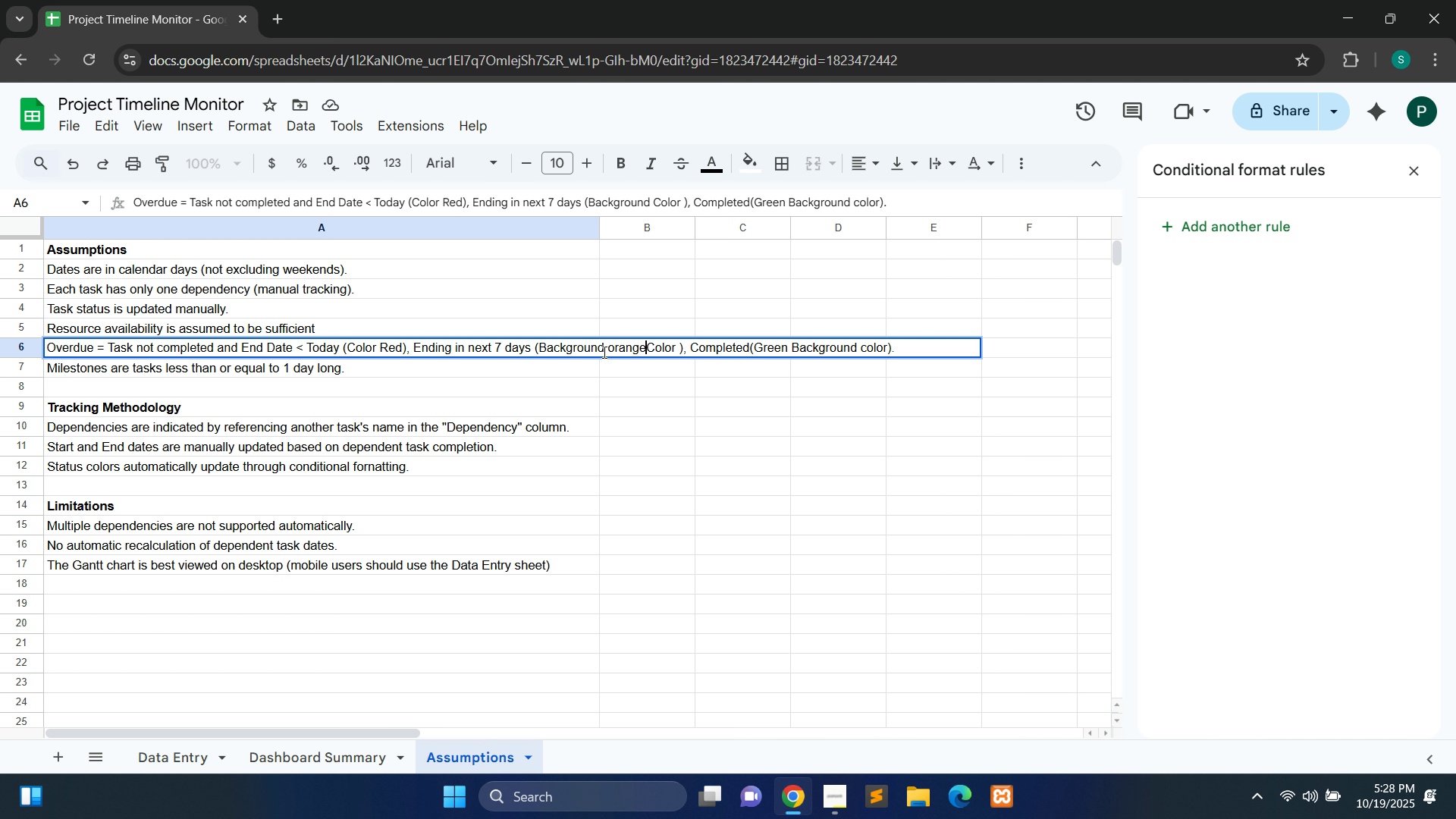 
key(Control+V)
 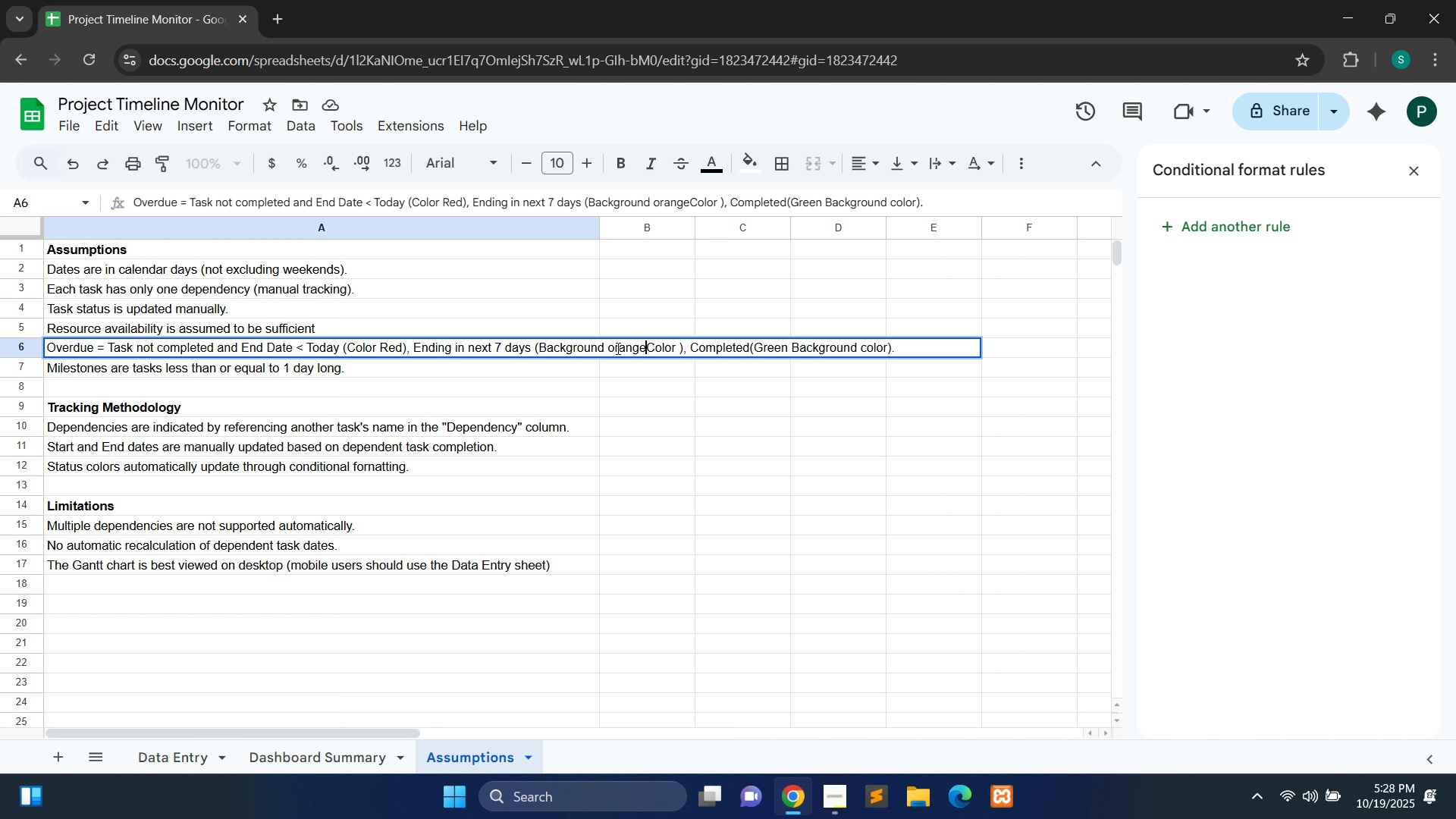 
left_click([617, 348])
 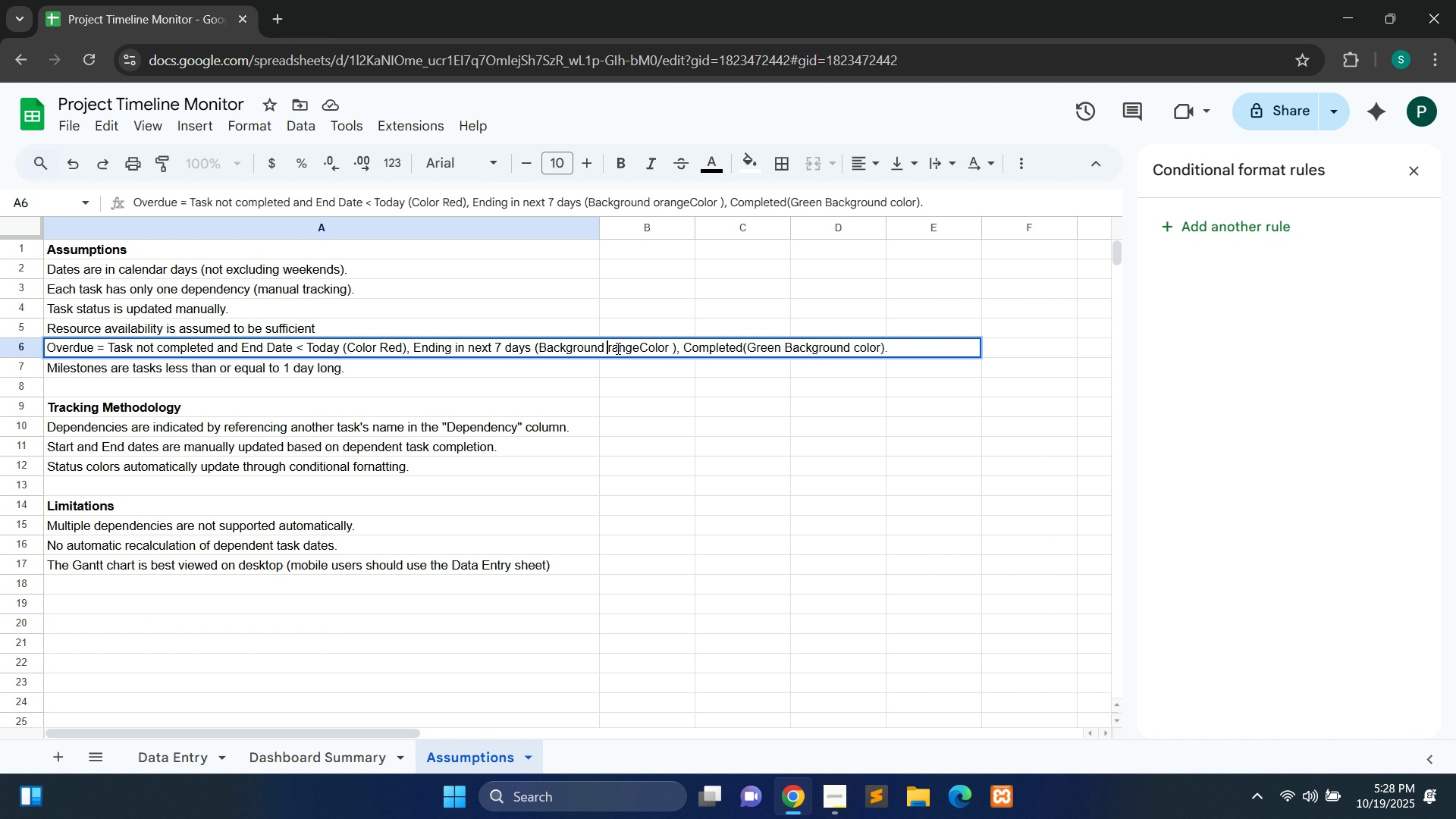 
key(Backspace)
 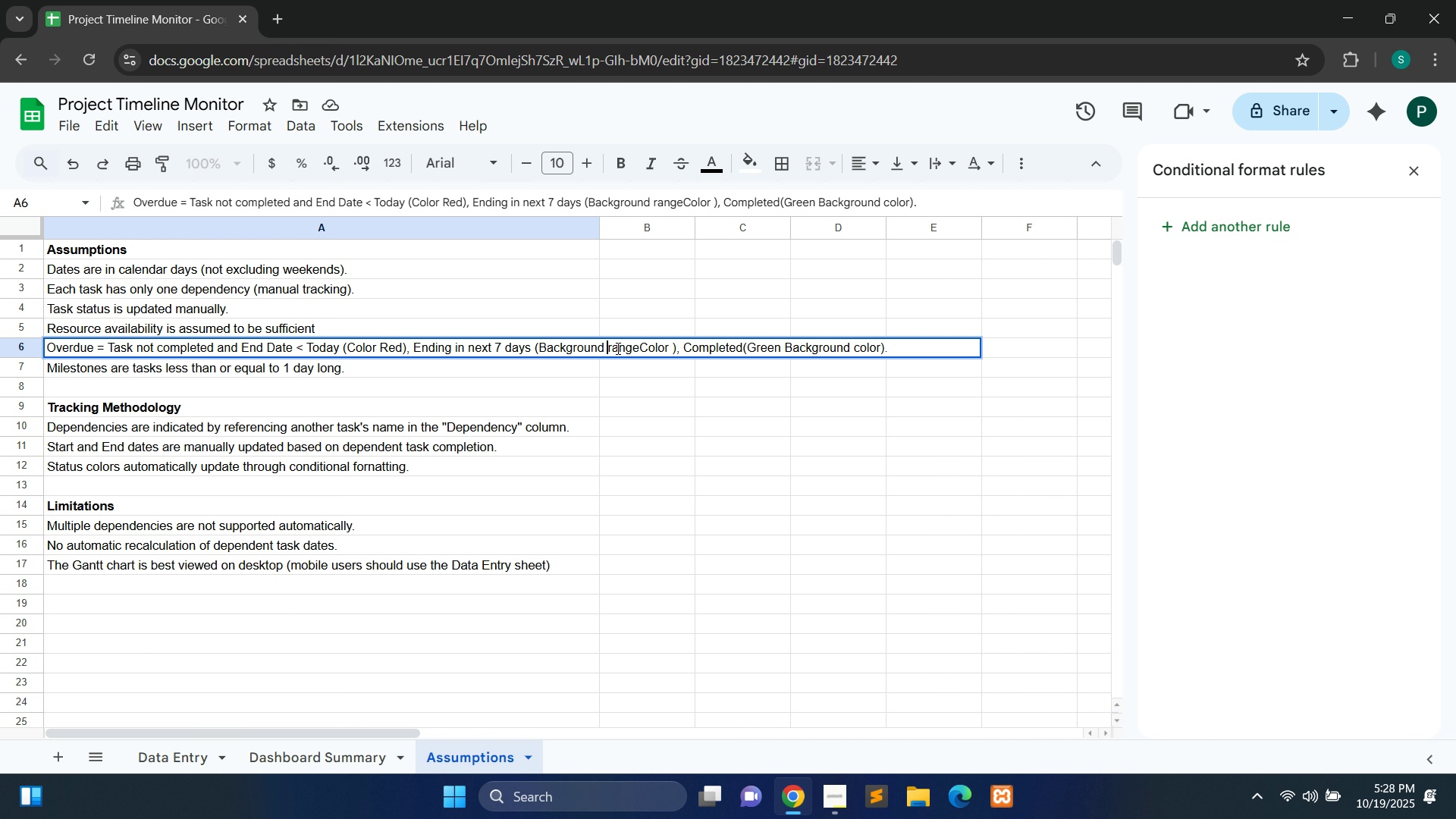 
key(Shift+O)
 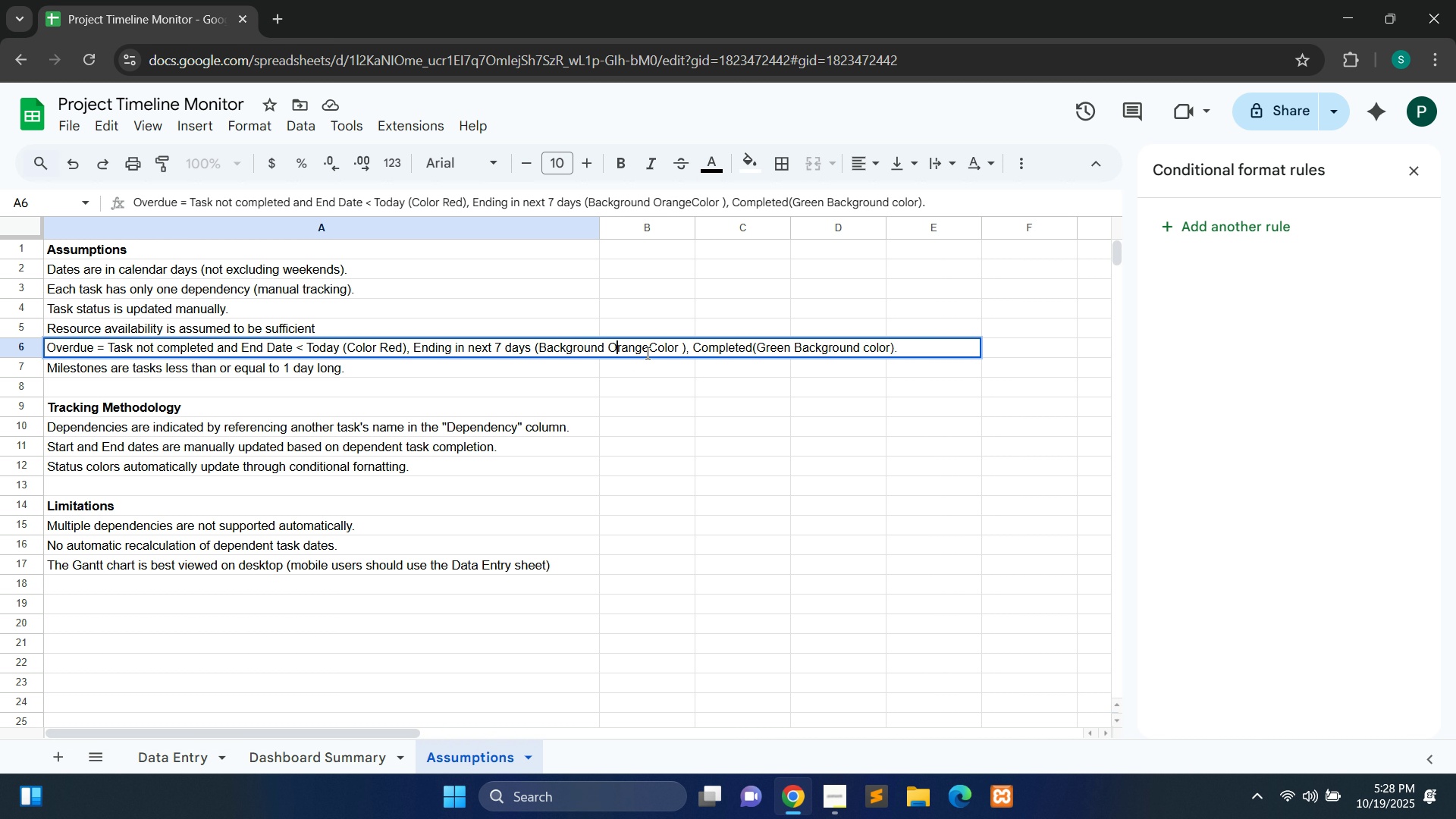 
left_click([650, 353])
 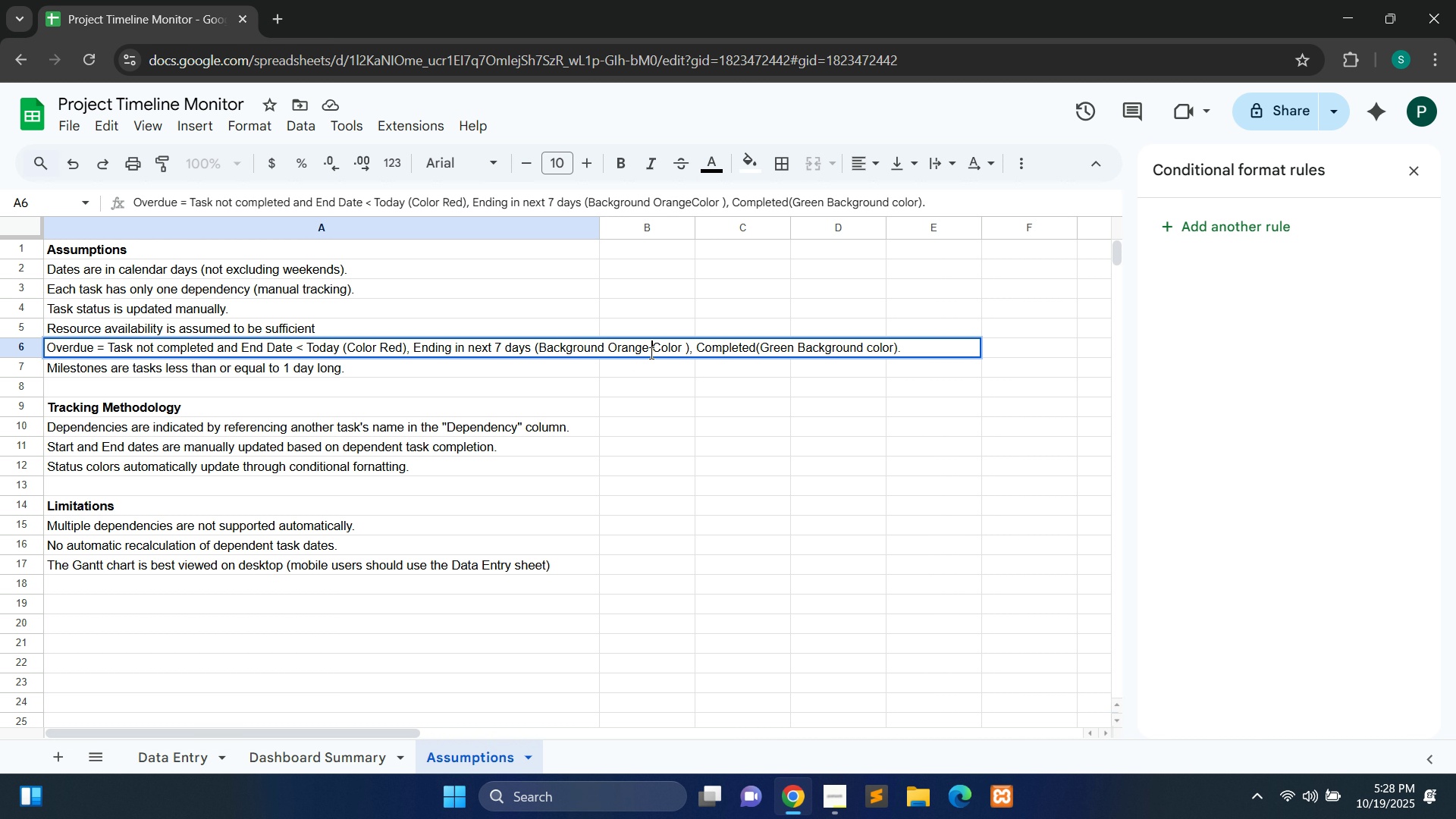 
key(Space)
 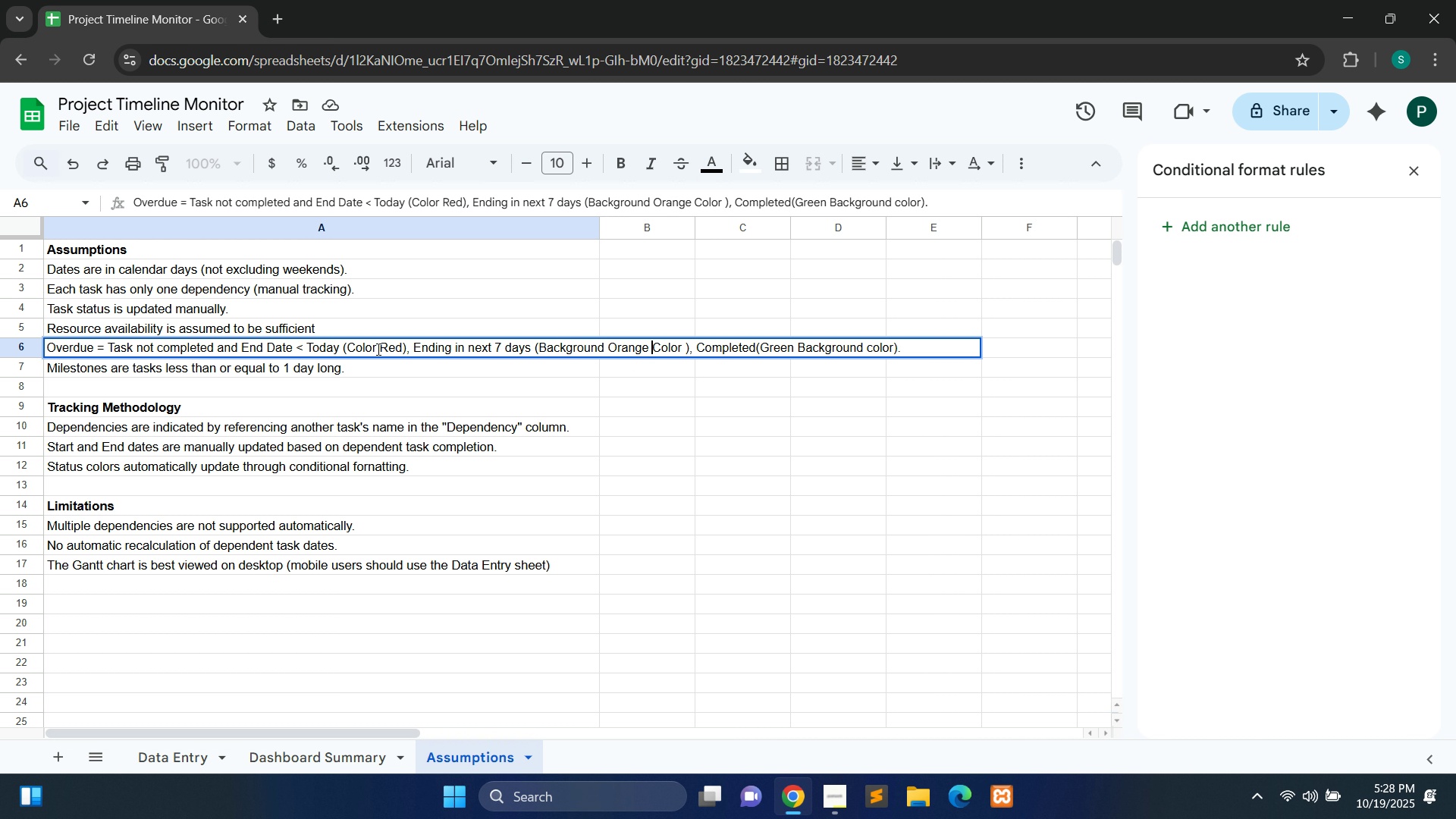 
left_click([394, 349])
 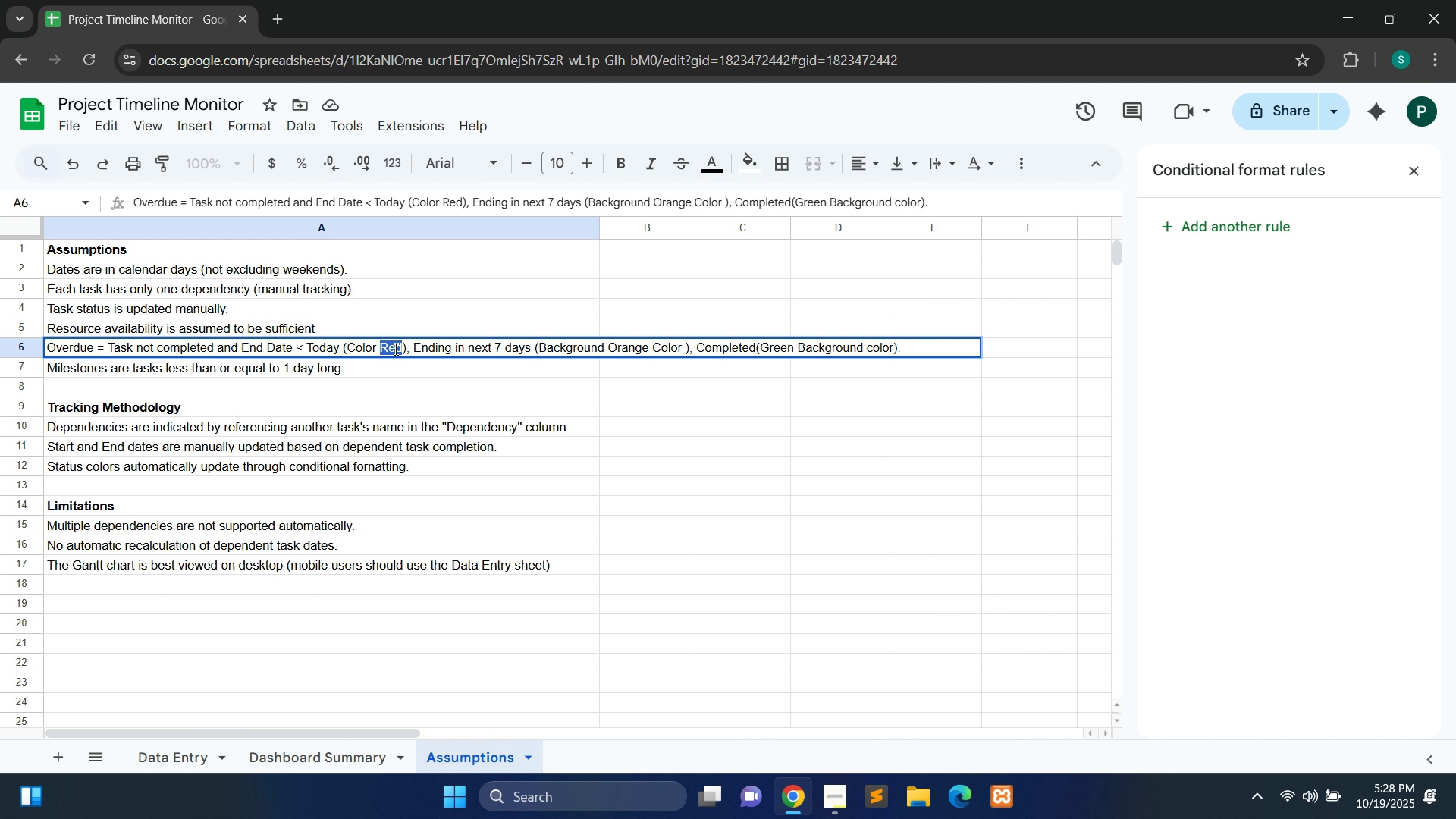 
double_click([394, 349])
 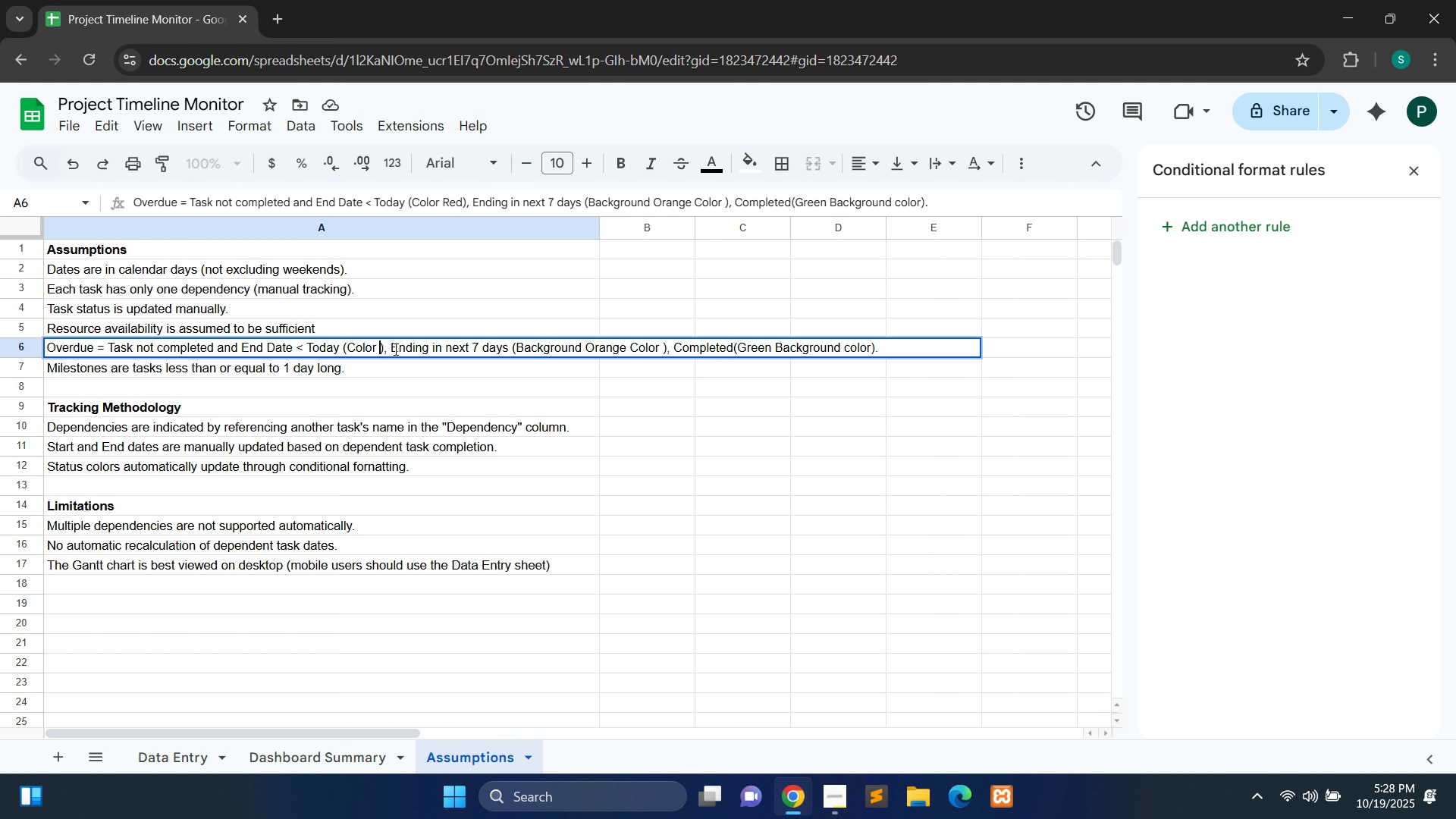 
key(Control+X)
 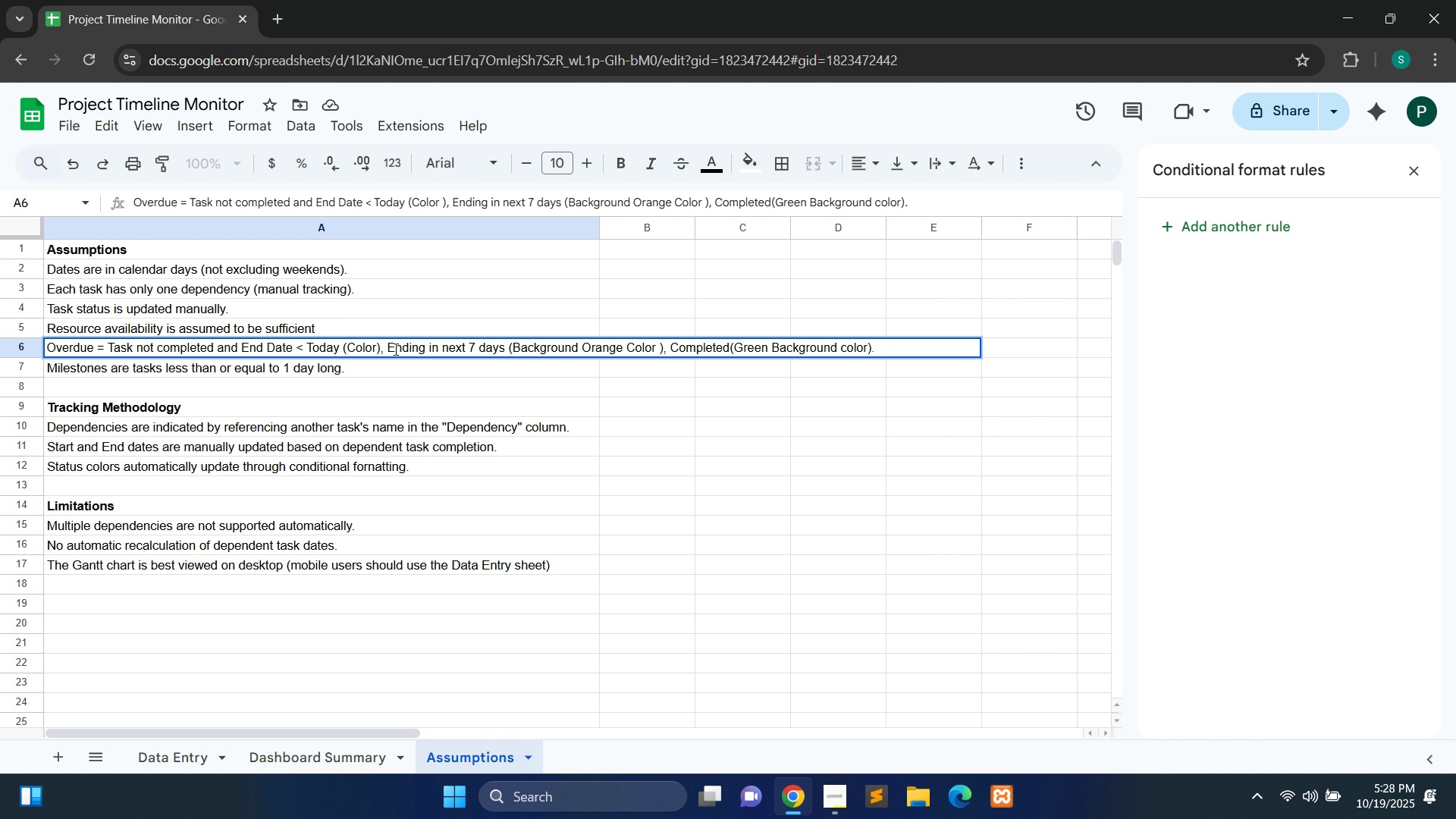 
key(Backspace)
 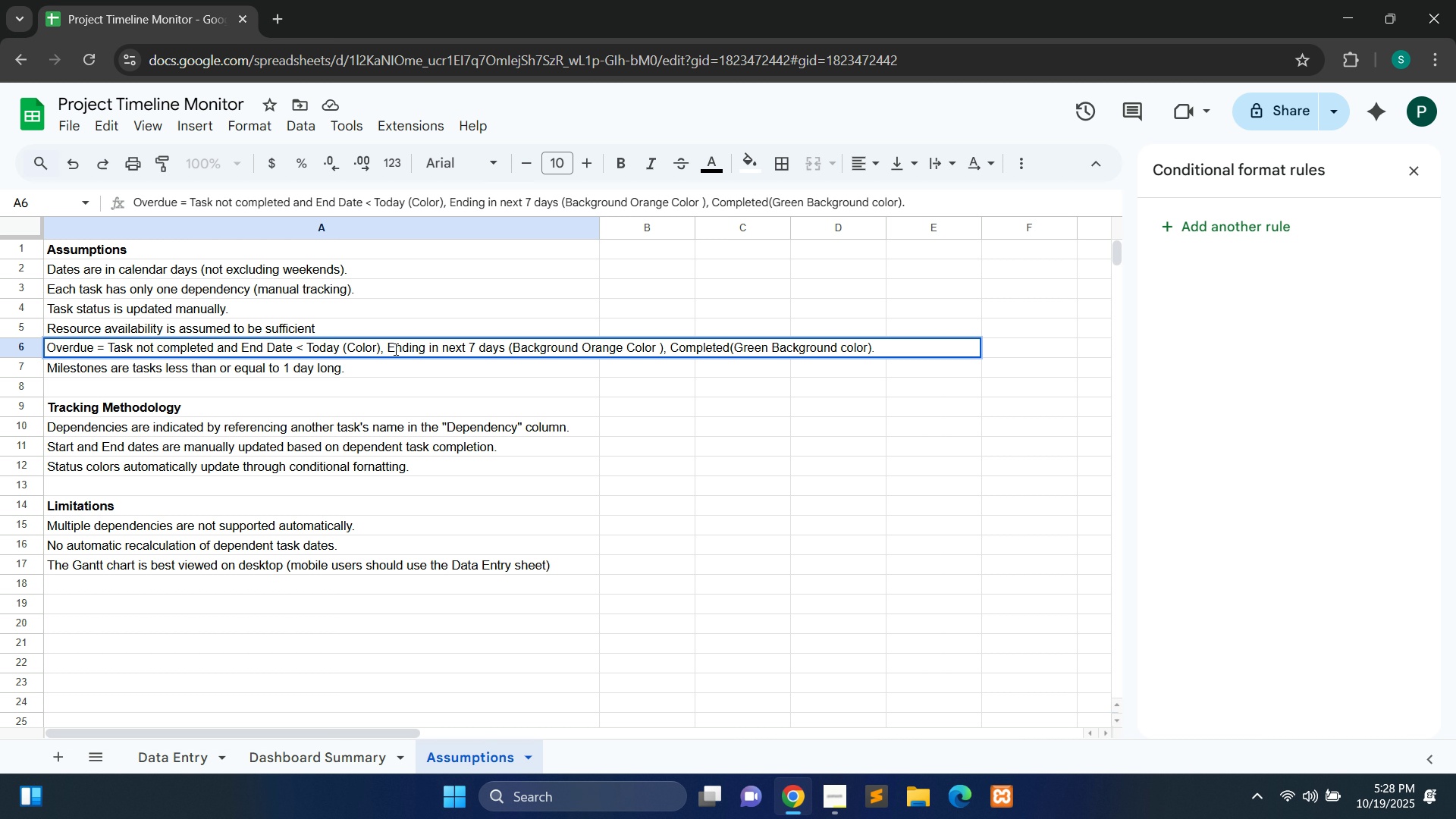 
key(ArrowLeft)
 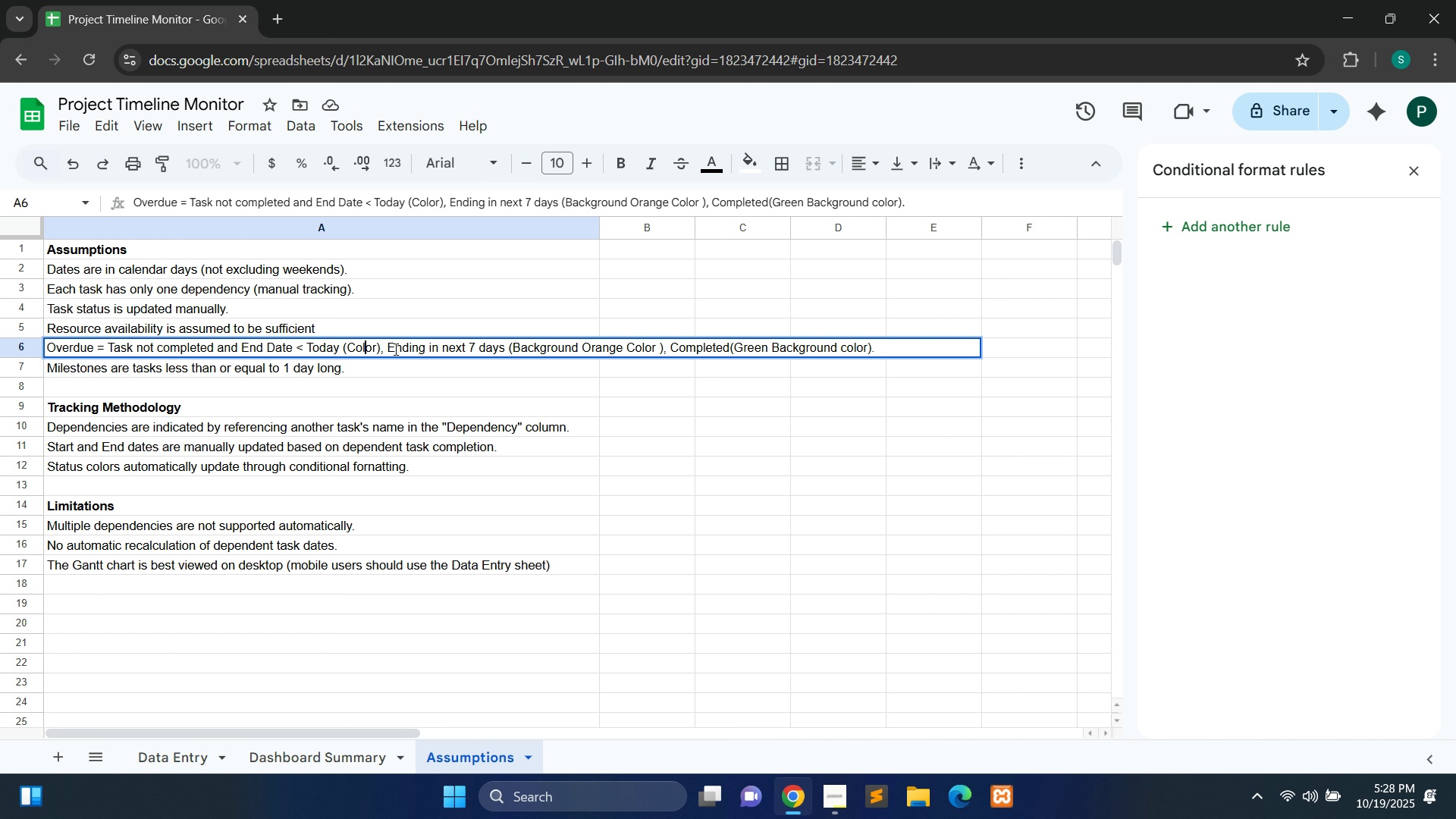 
key(ArrowLeft)
 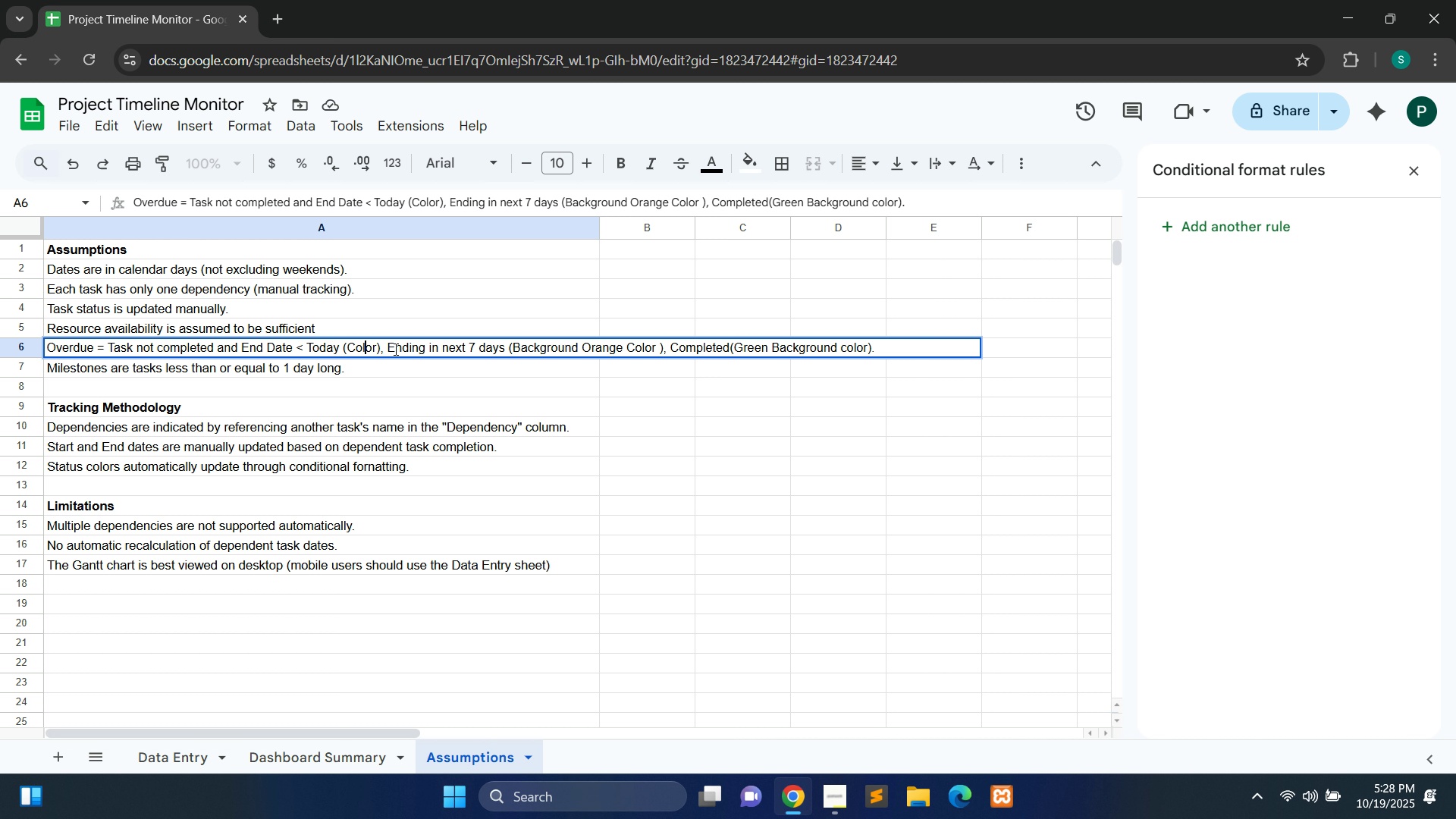 
key(ArrowLeft)
 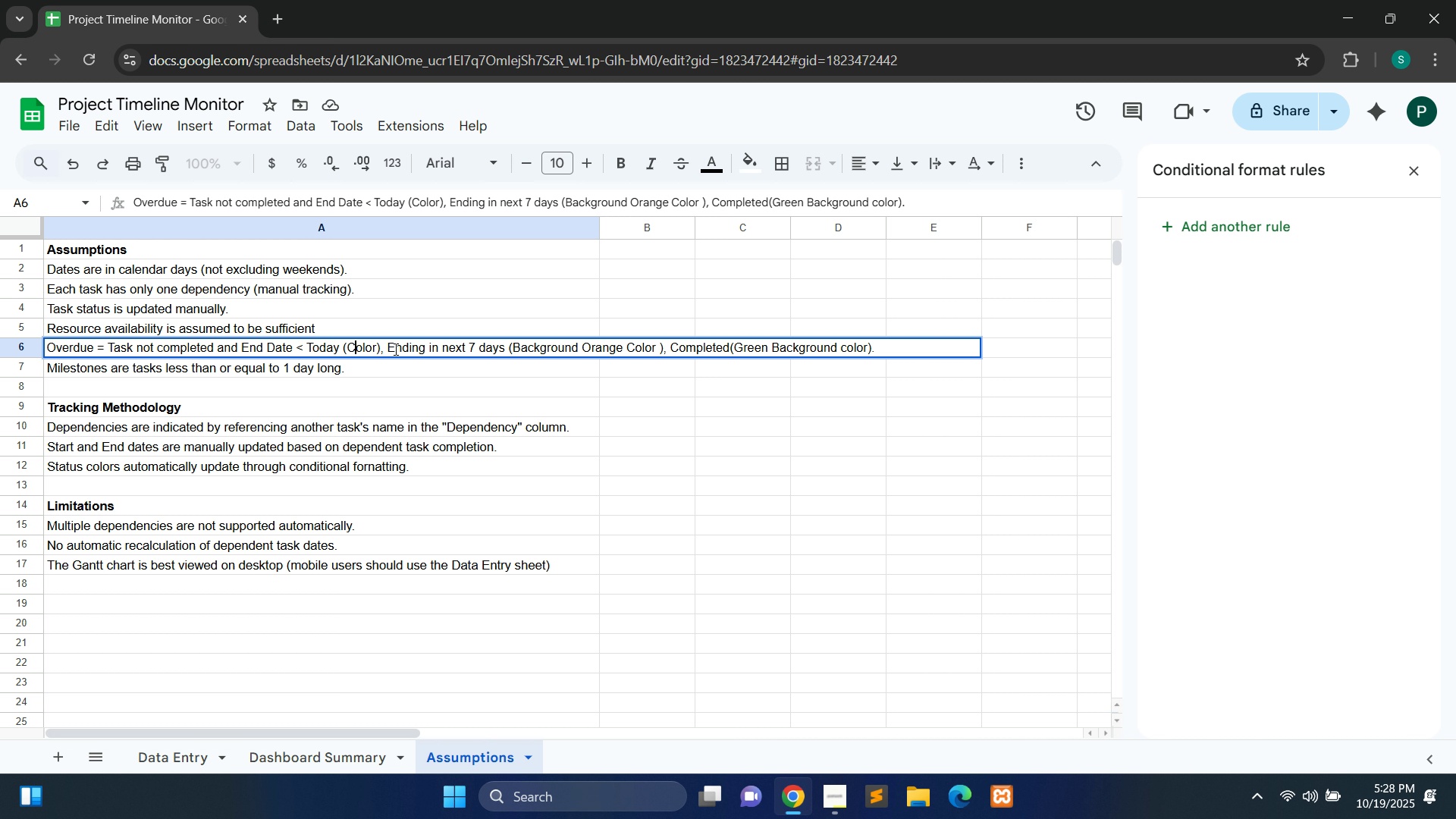 
key(ArrowLeft)
 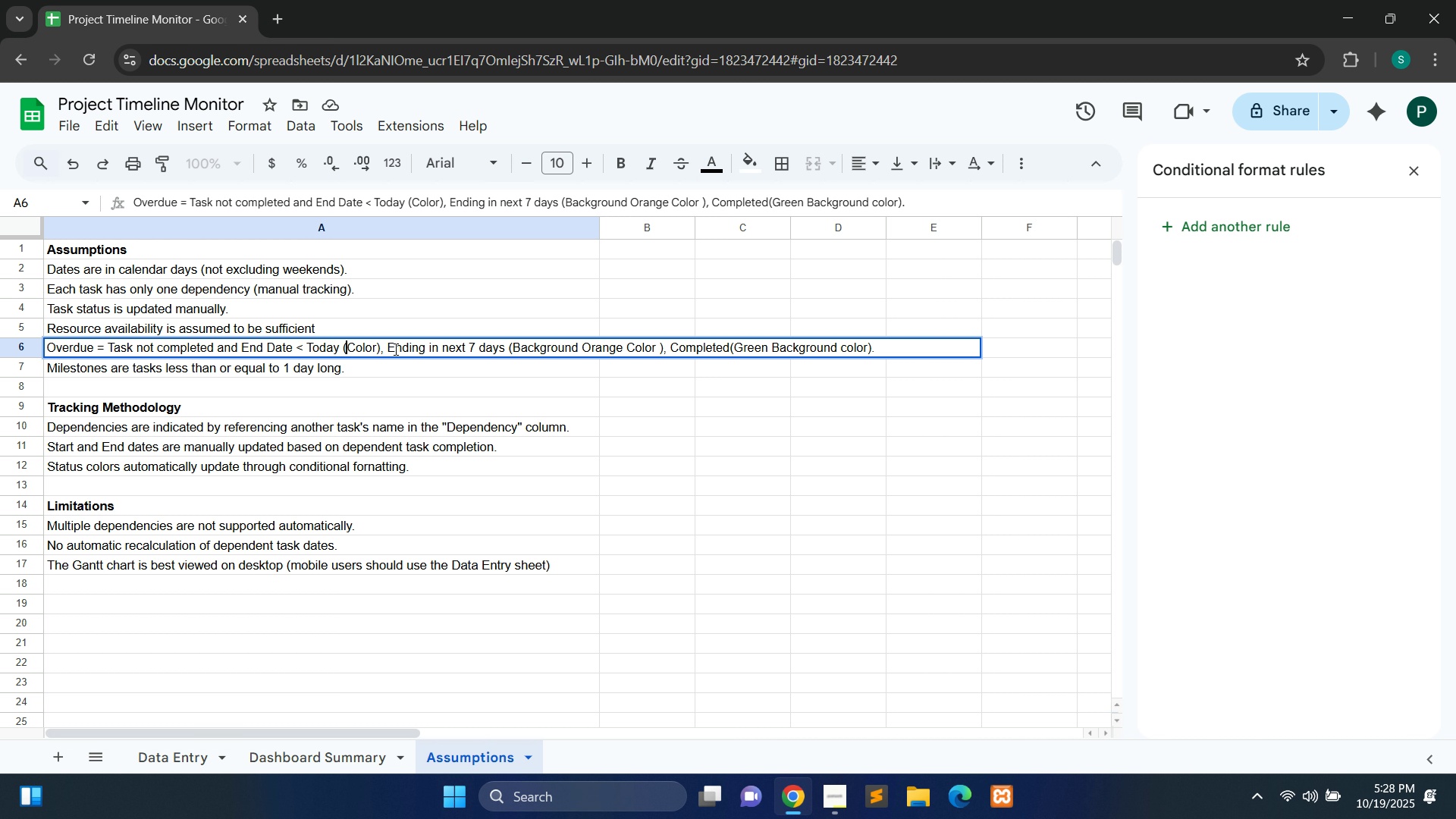 
key(ArrowLeft)
 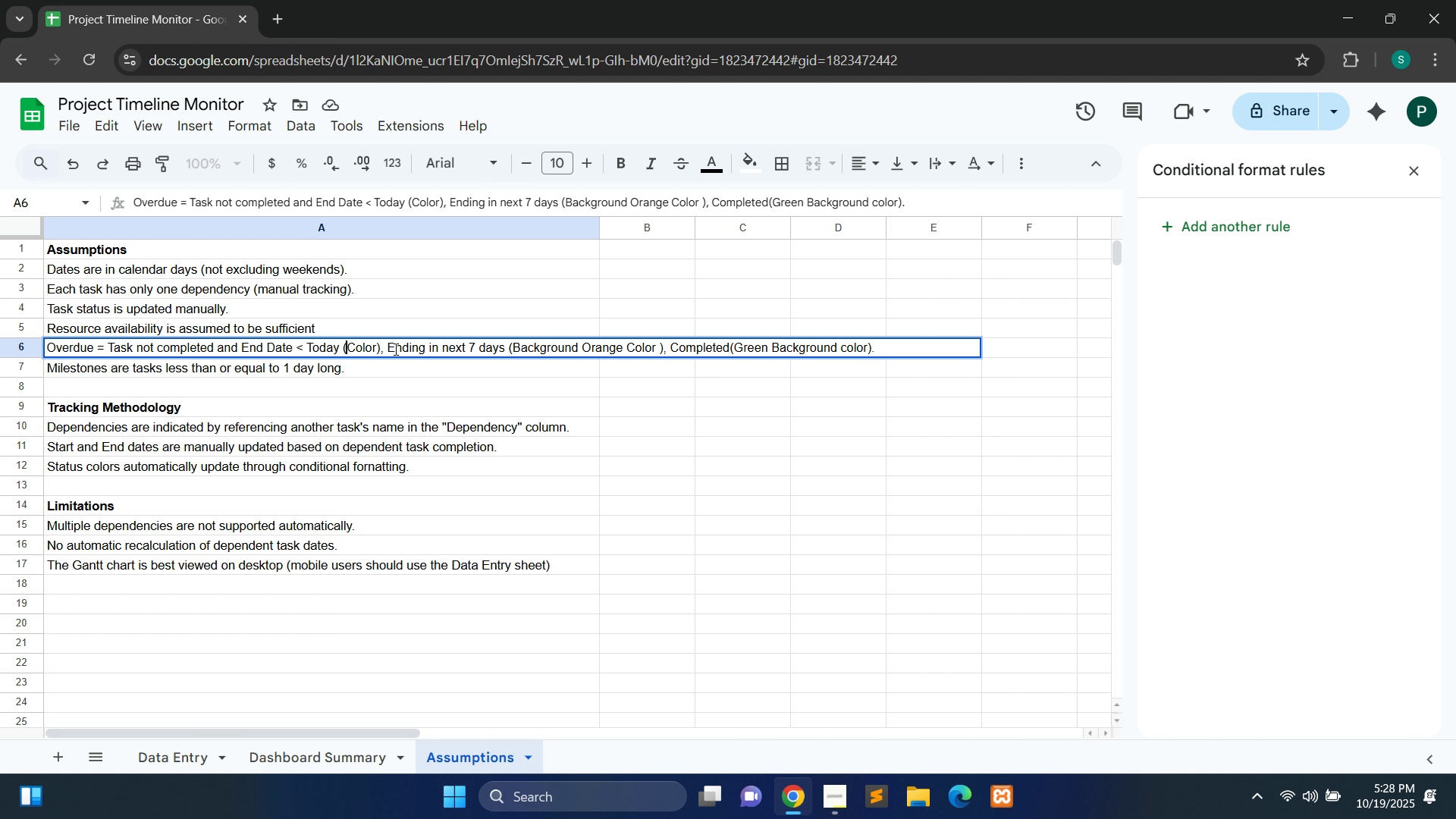 
key(Control+V)
 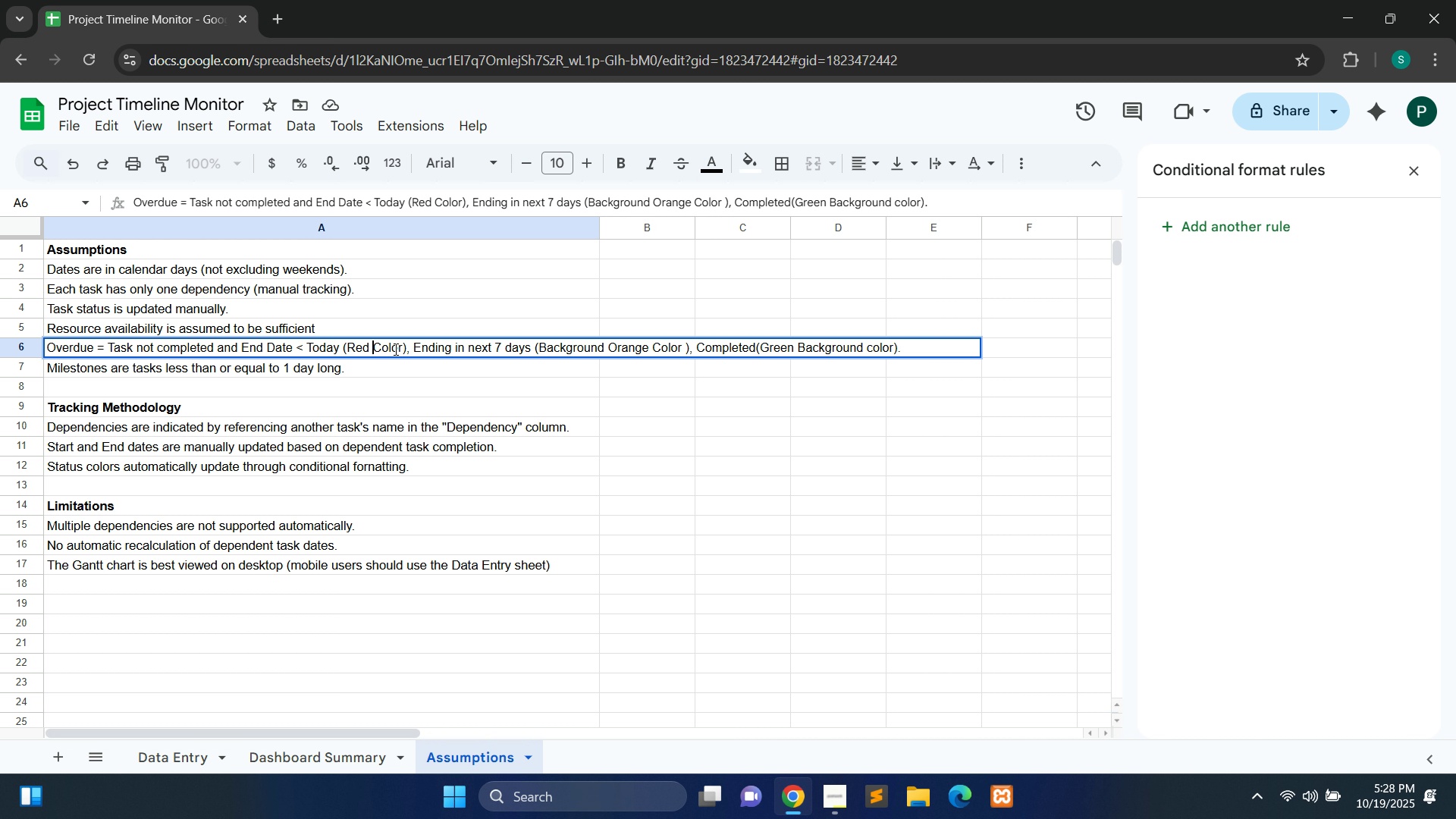 
type( Background )
 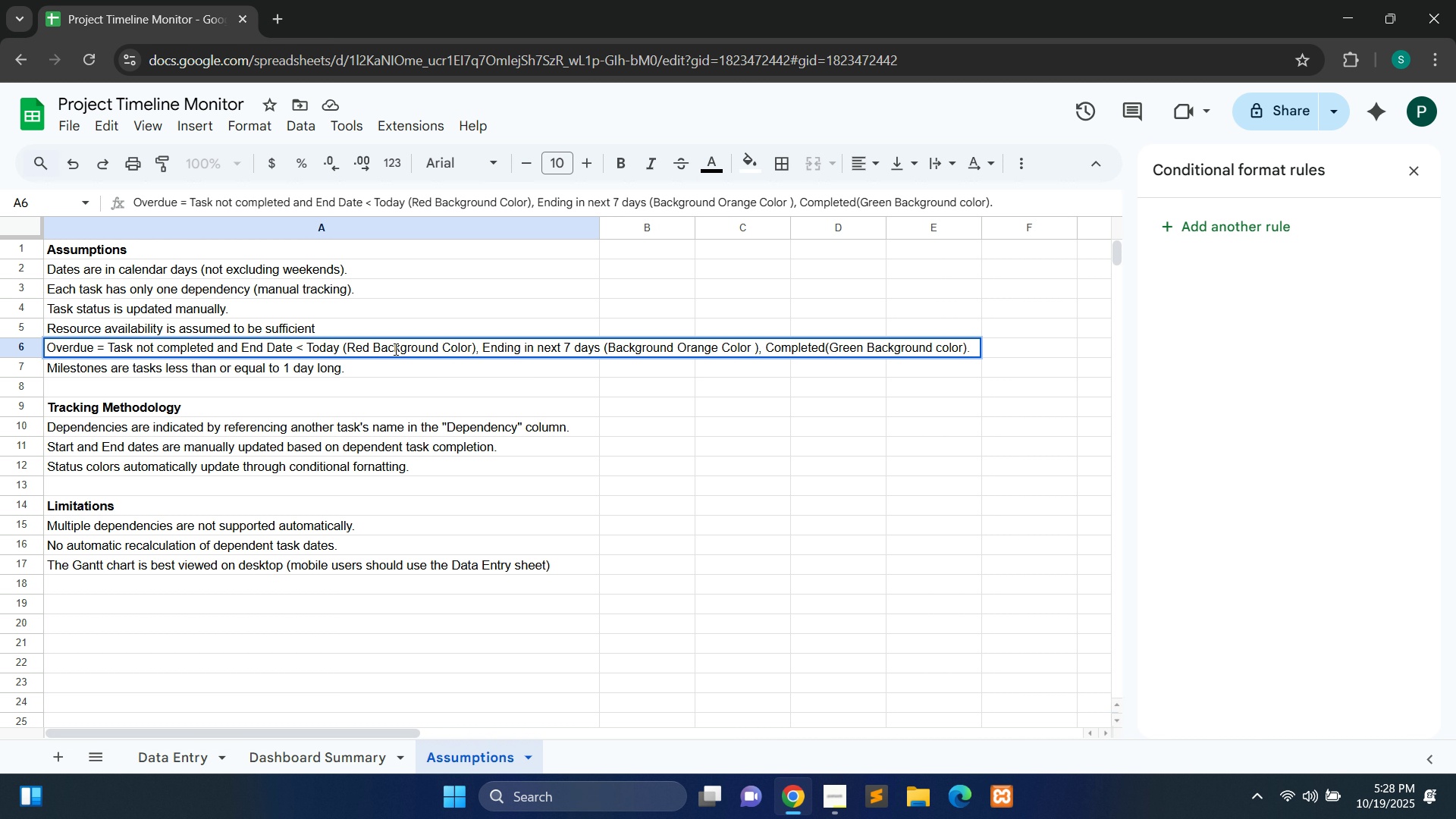 
left_click([886, 307])
 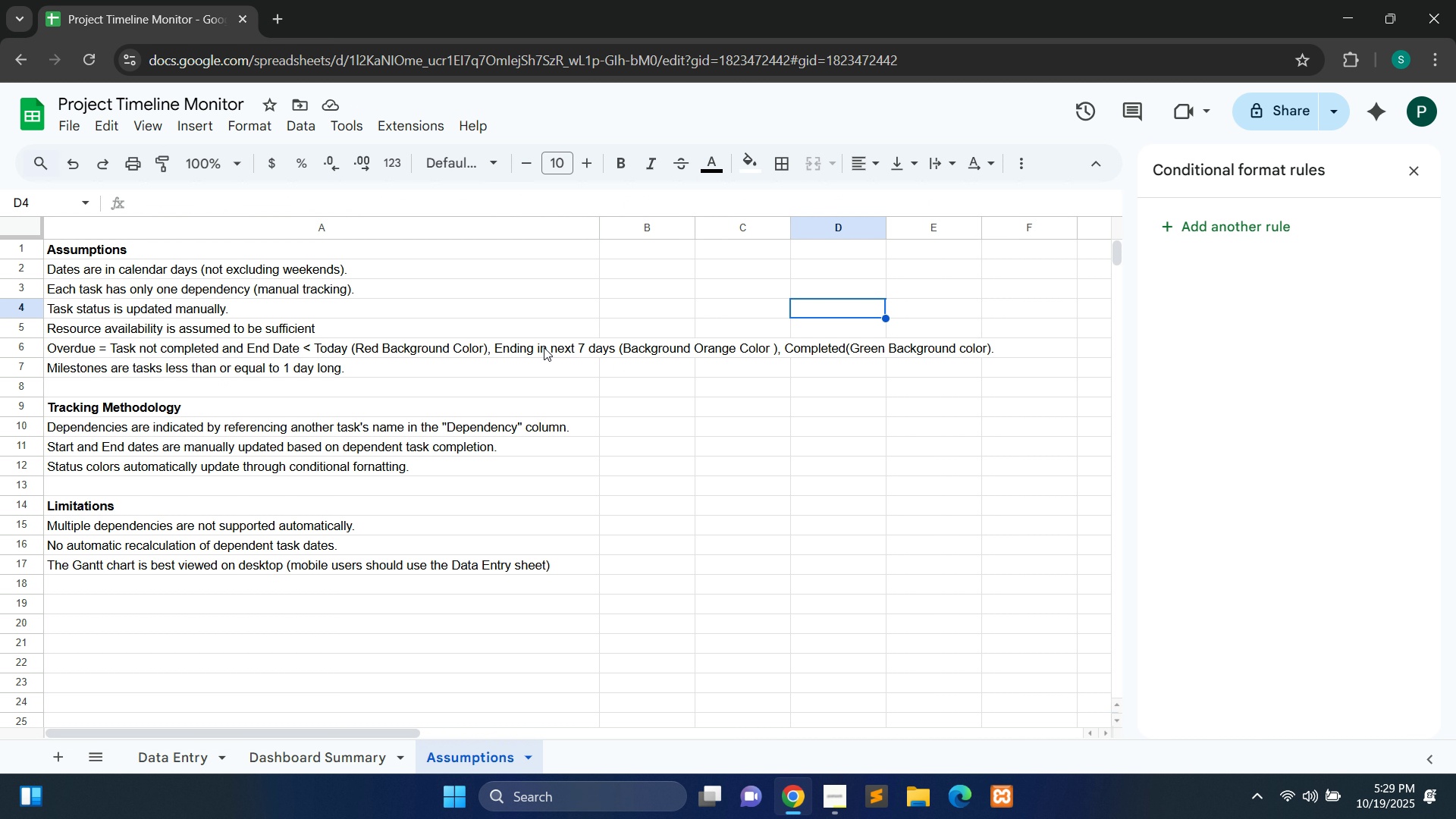 
wait(7.23)
 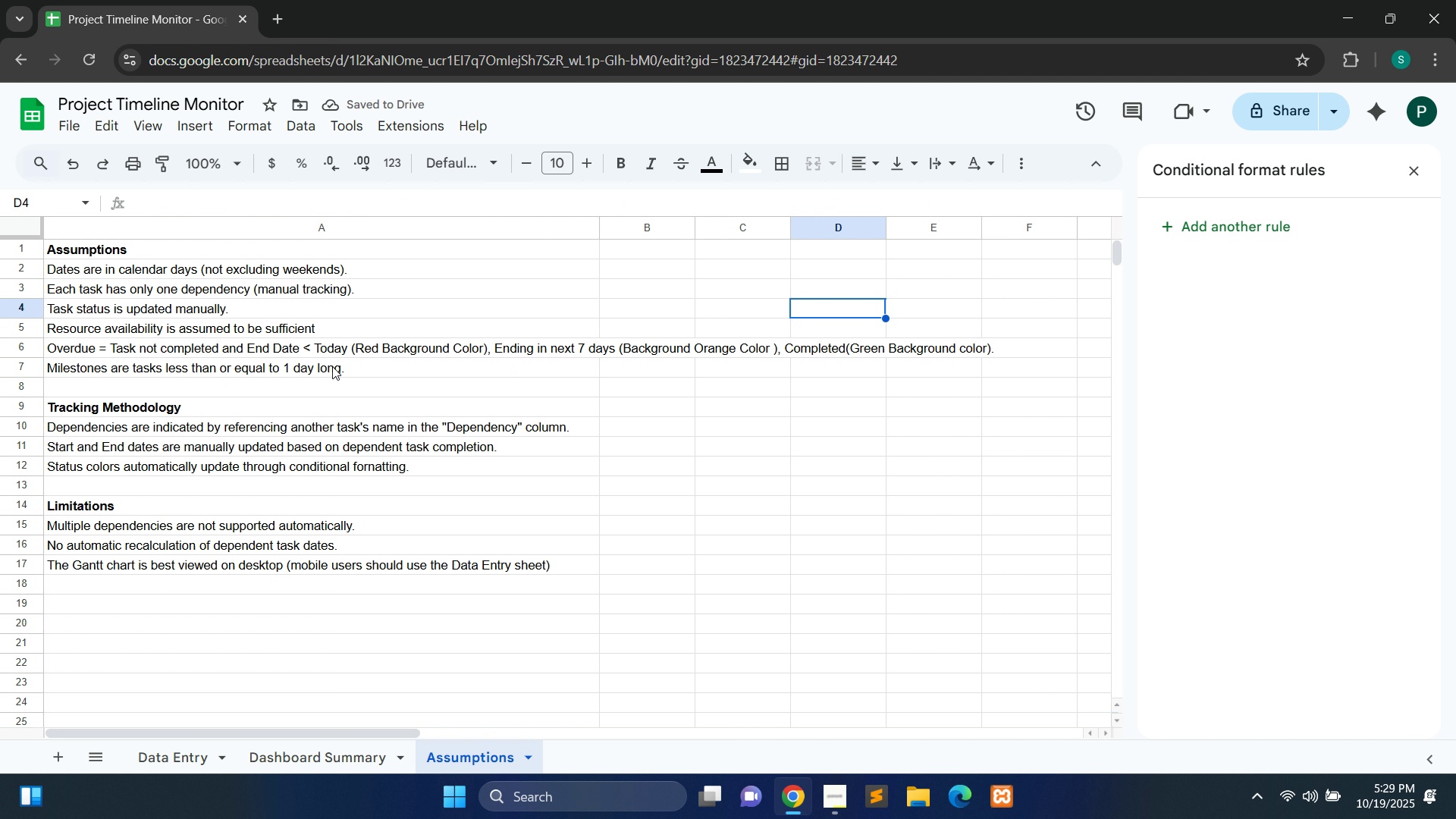 
left_click([611, 352])
 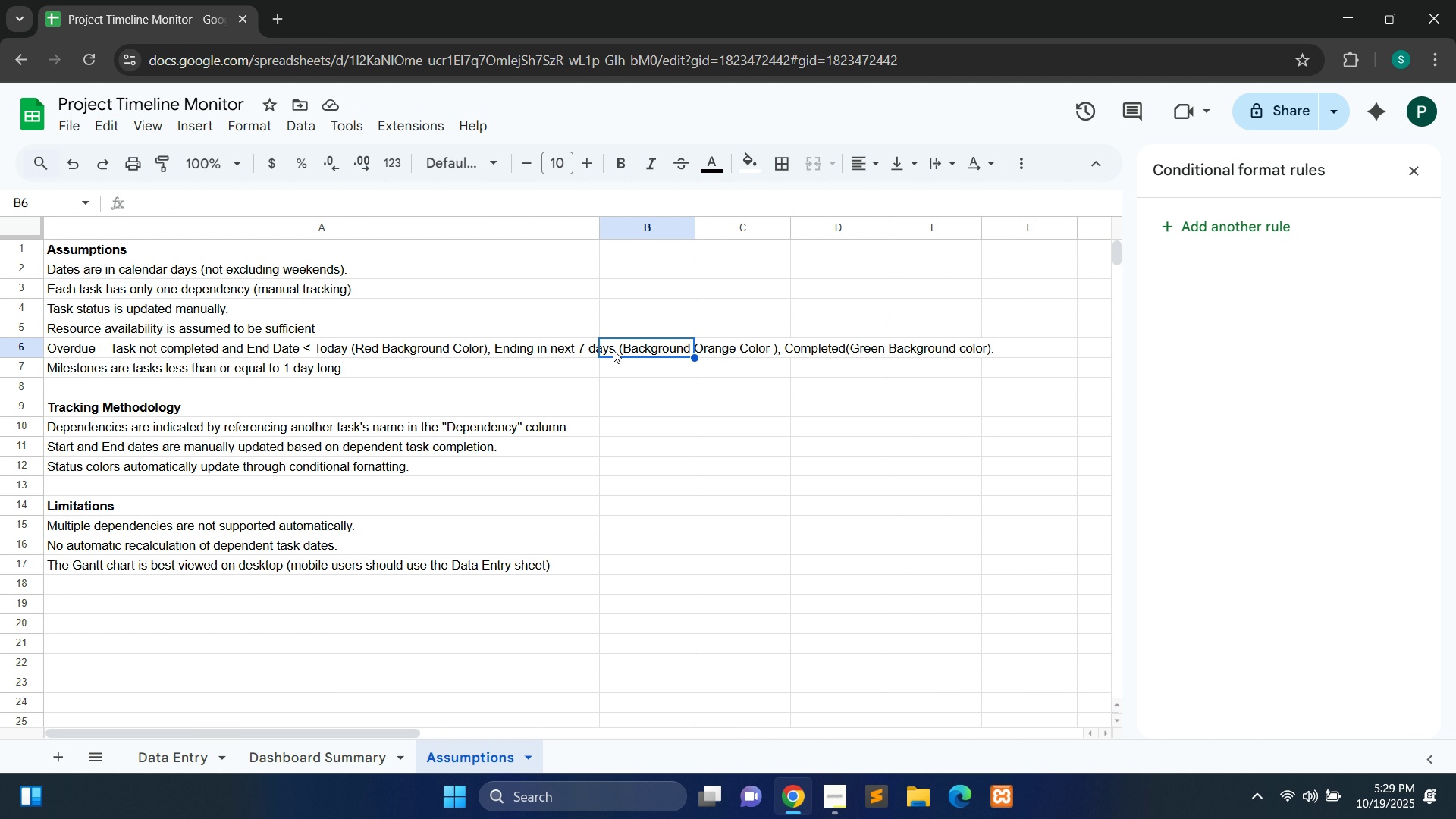 
double_click([613, 350])
 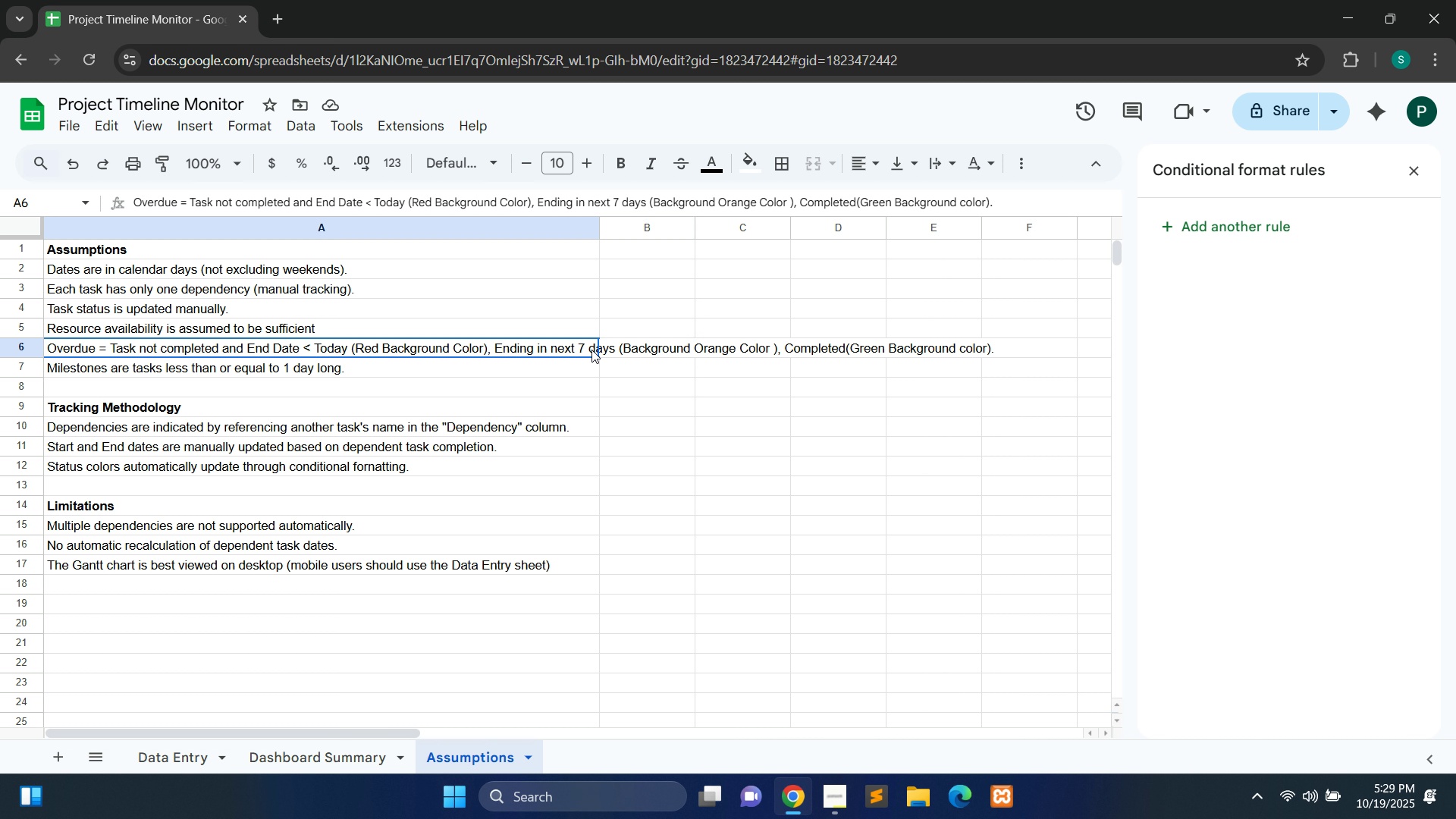 
double_click([592, 350])
 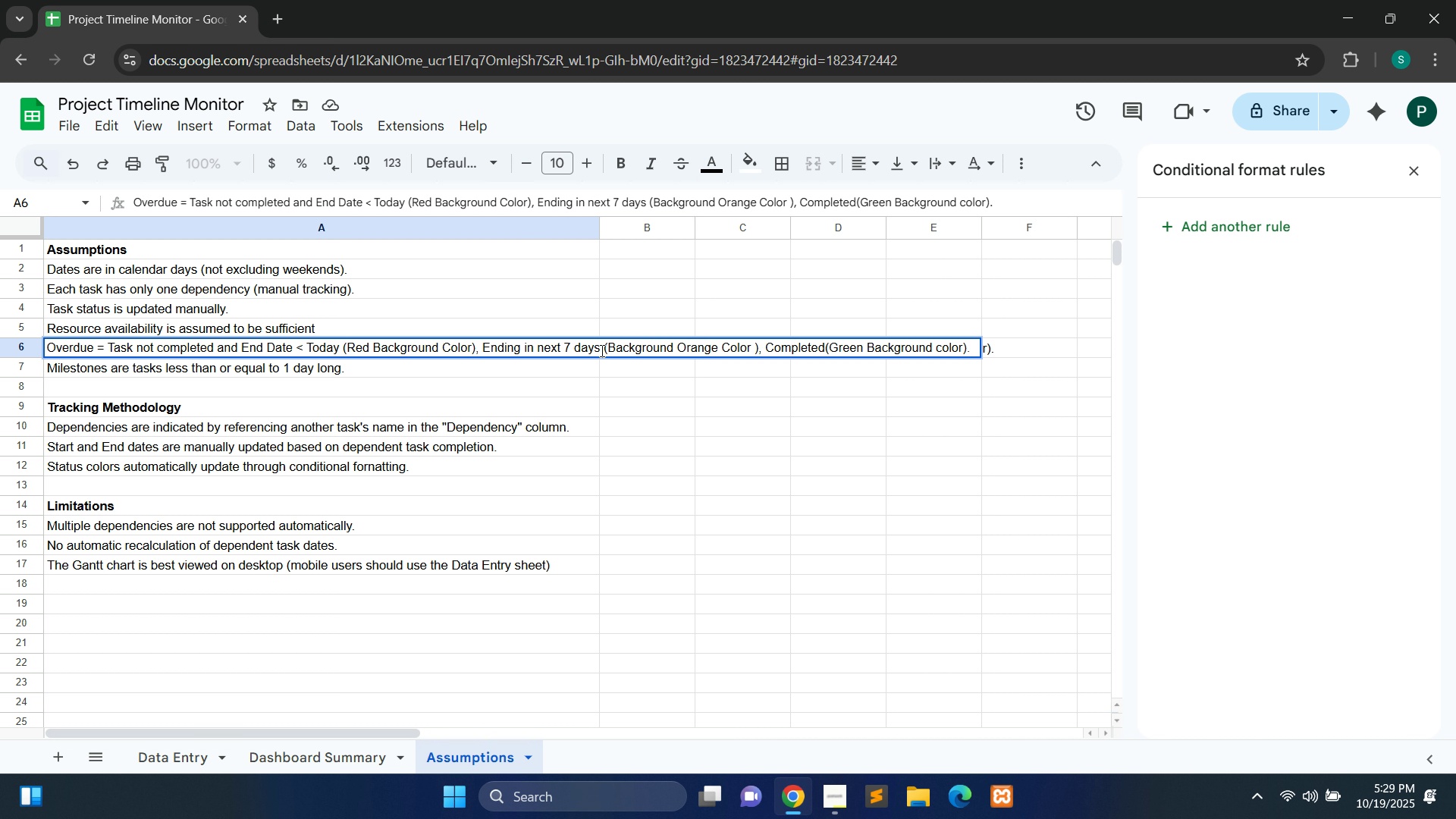 
left_click([601, 350])
 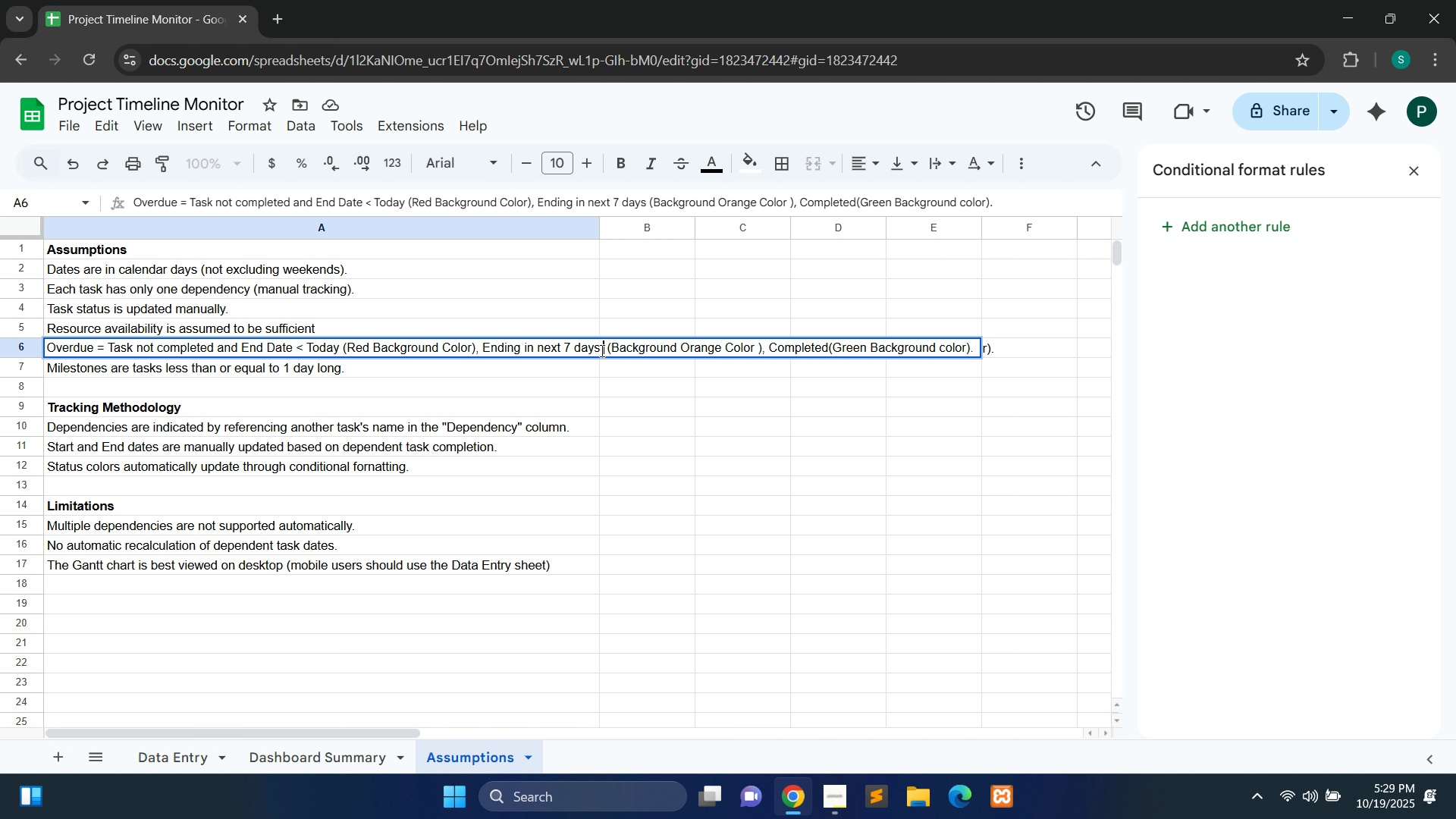 
key(Space)
 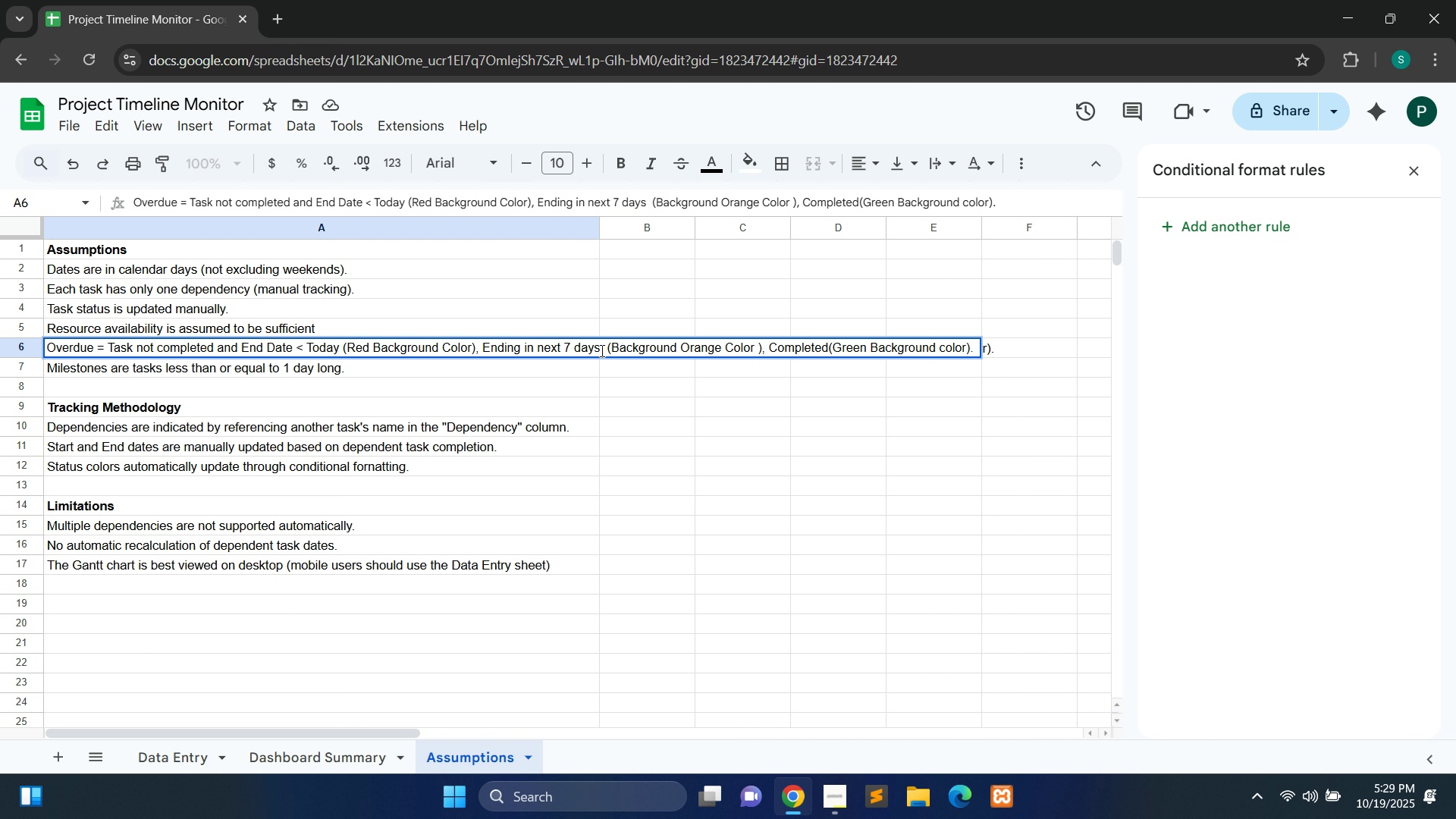 
key(Equal)
 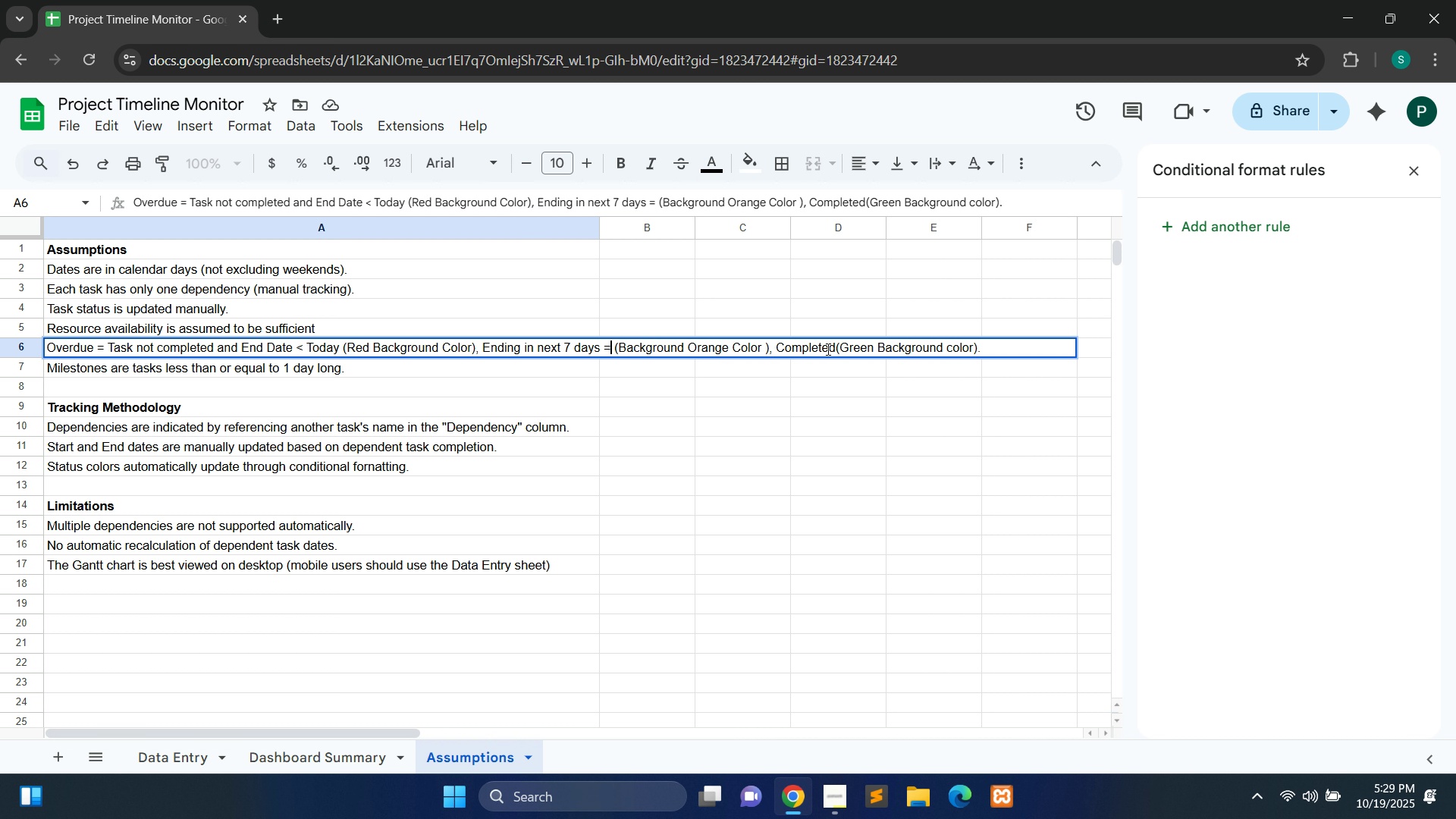 
left_click([837, 349])
 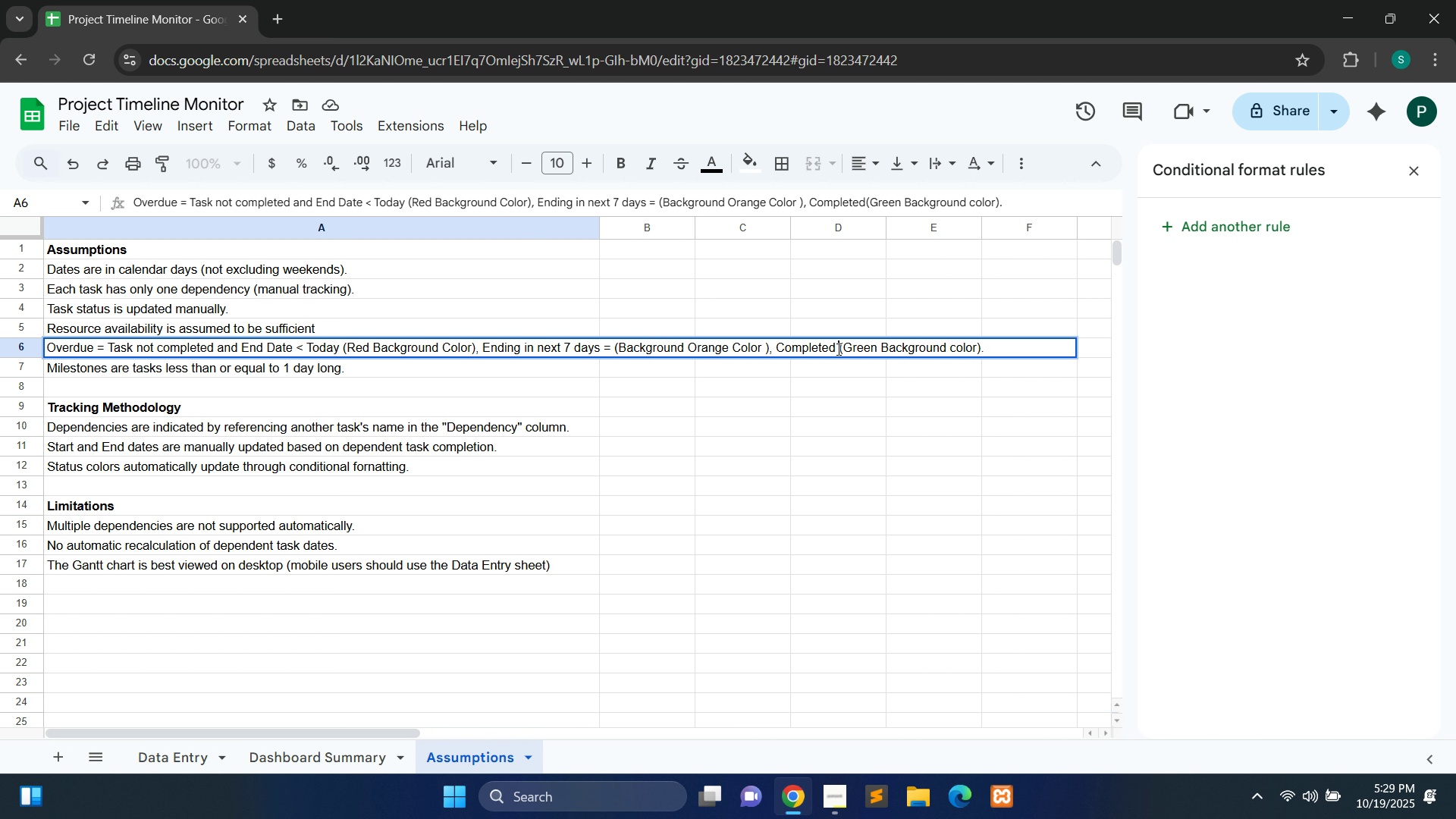 
key(Space)
 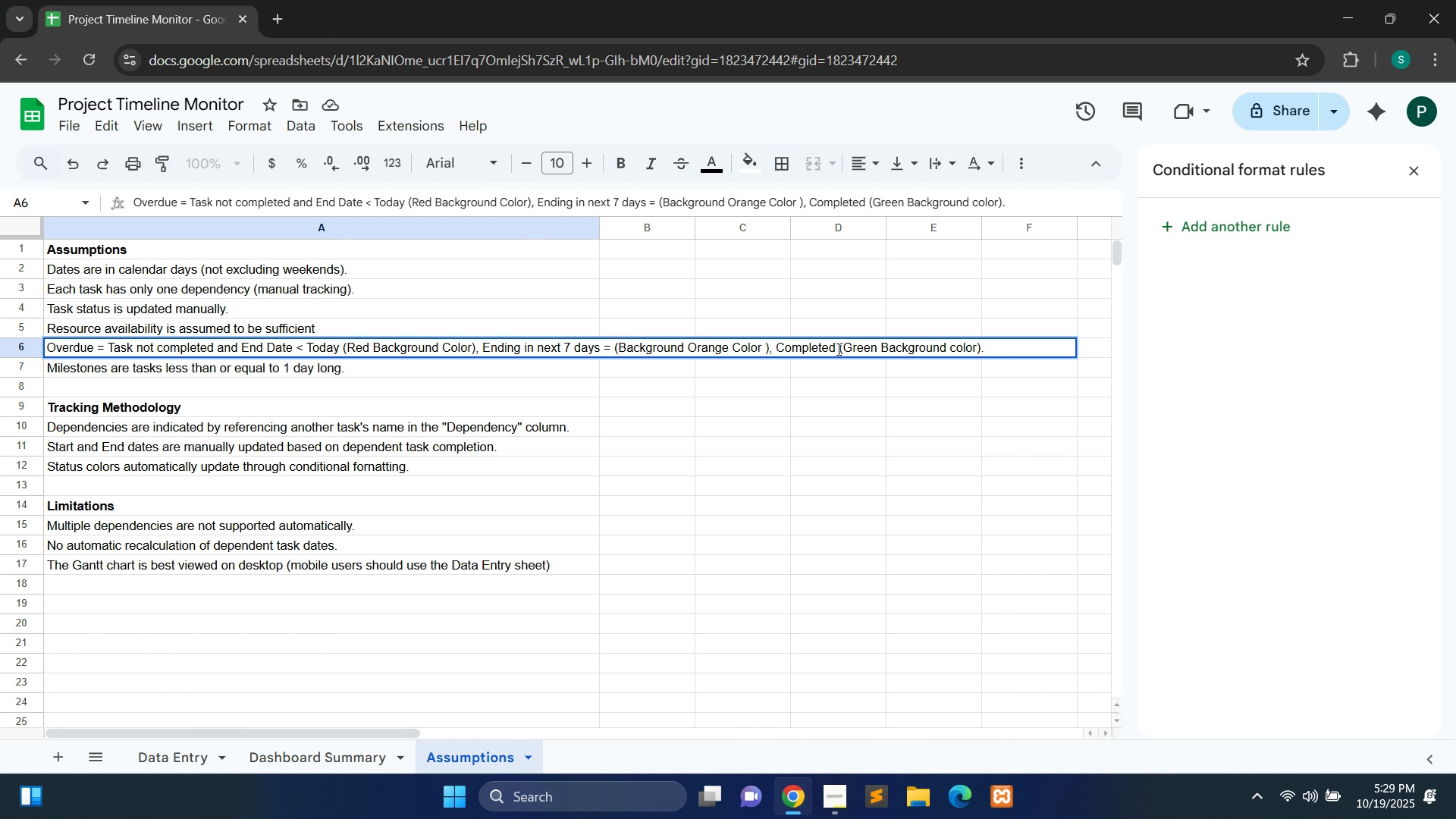 
key(Equal)
 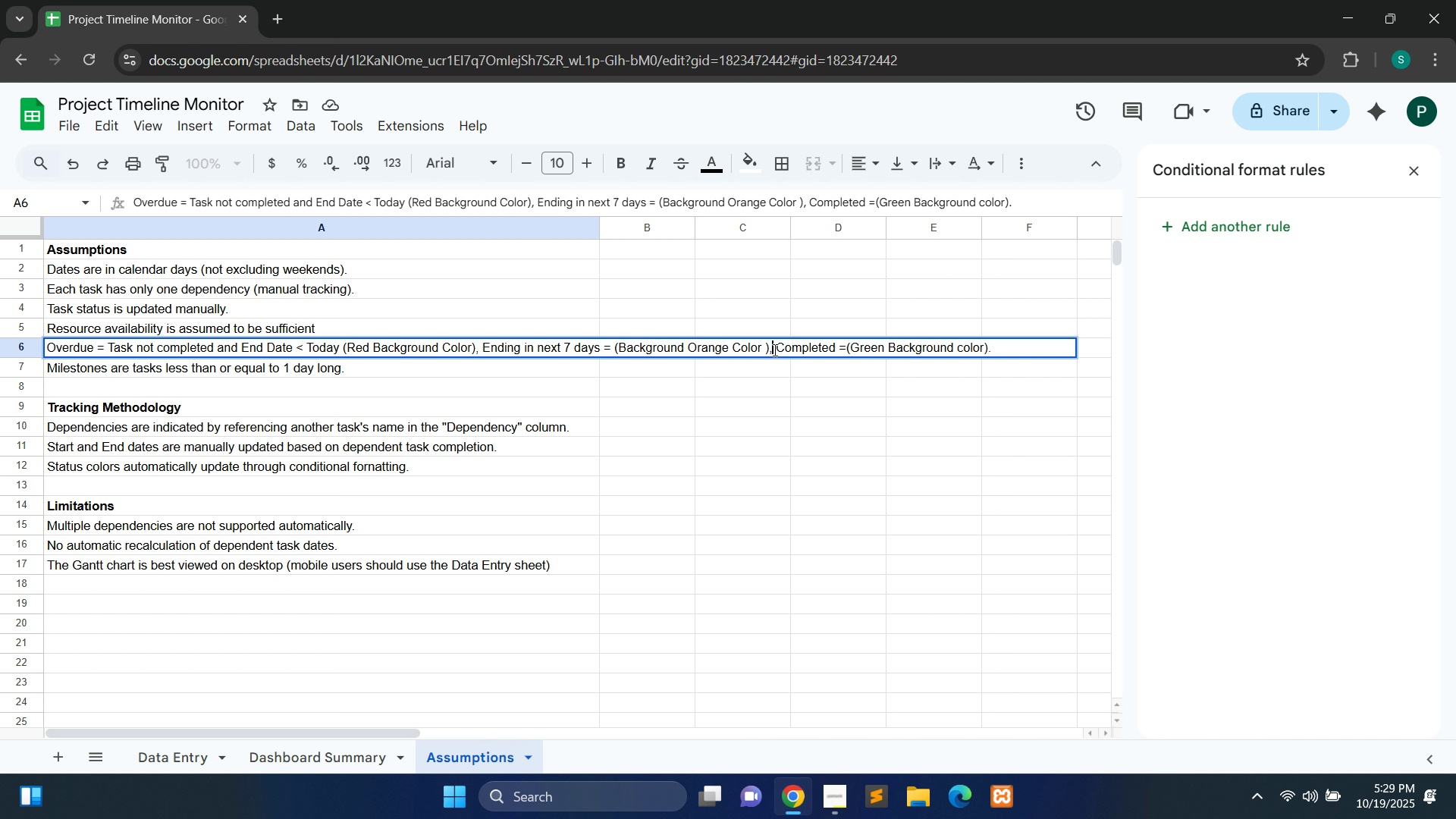 
left_click([774, 350])
 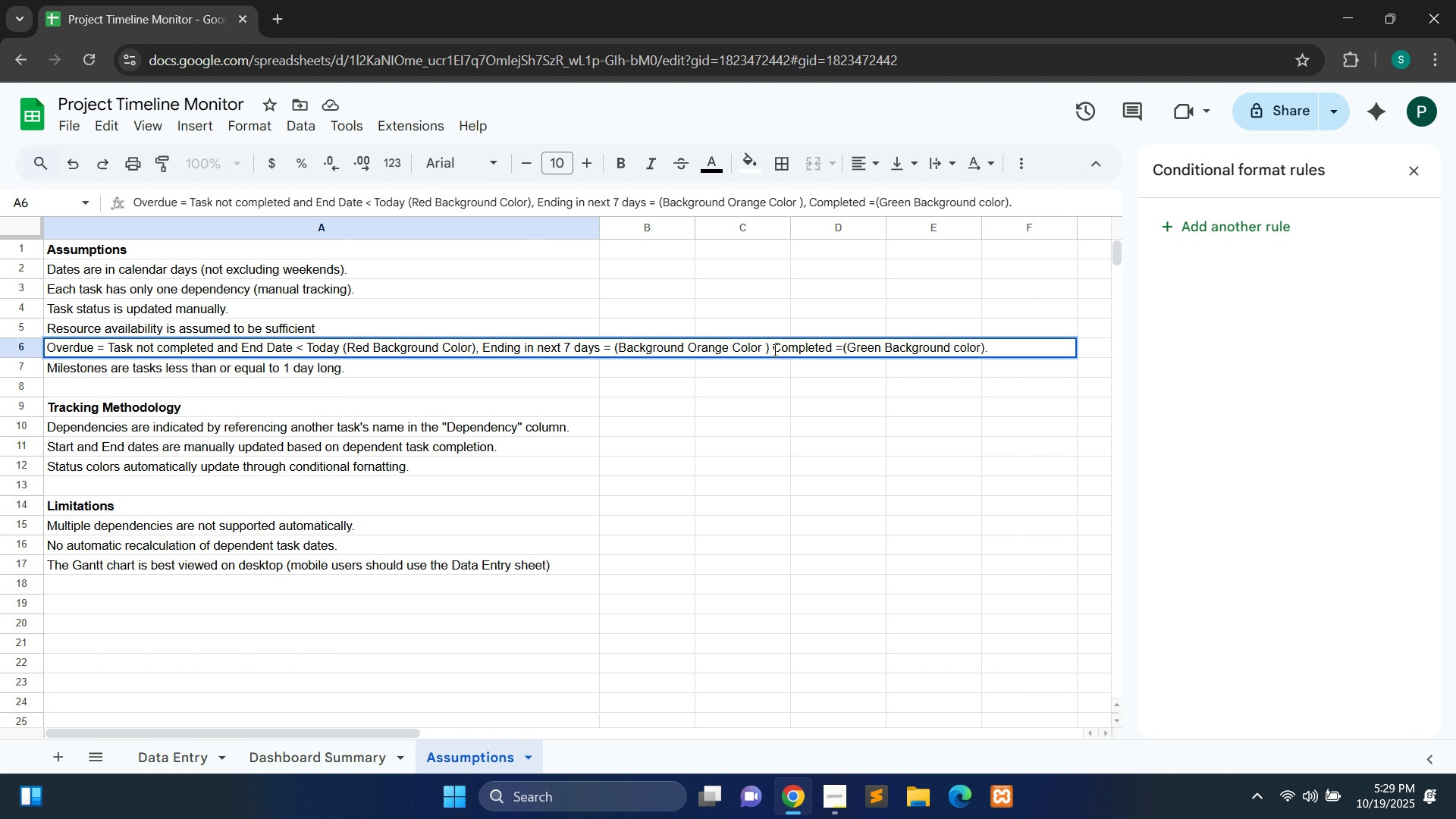 
key(Backspace)
 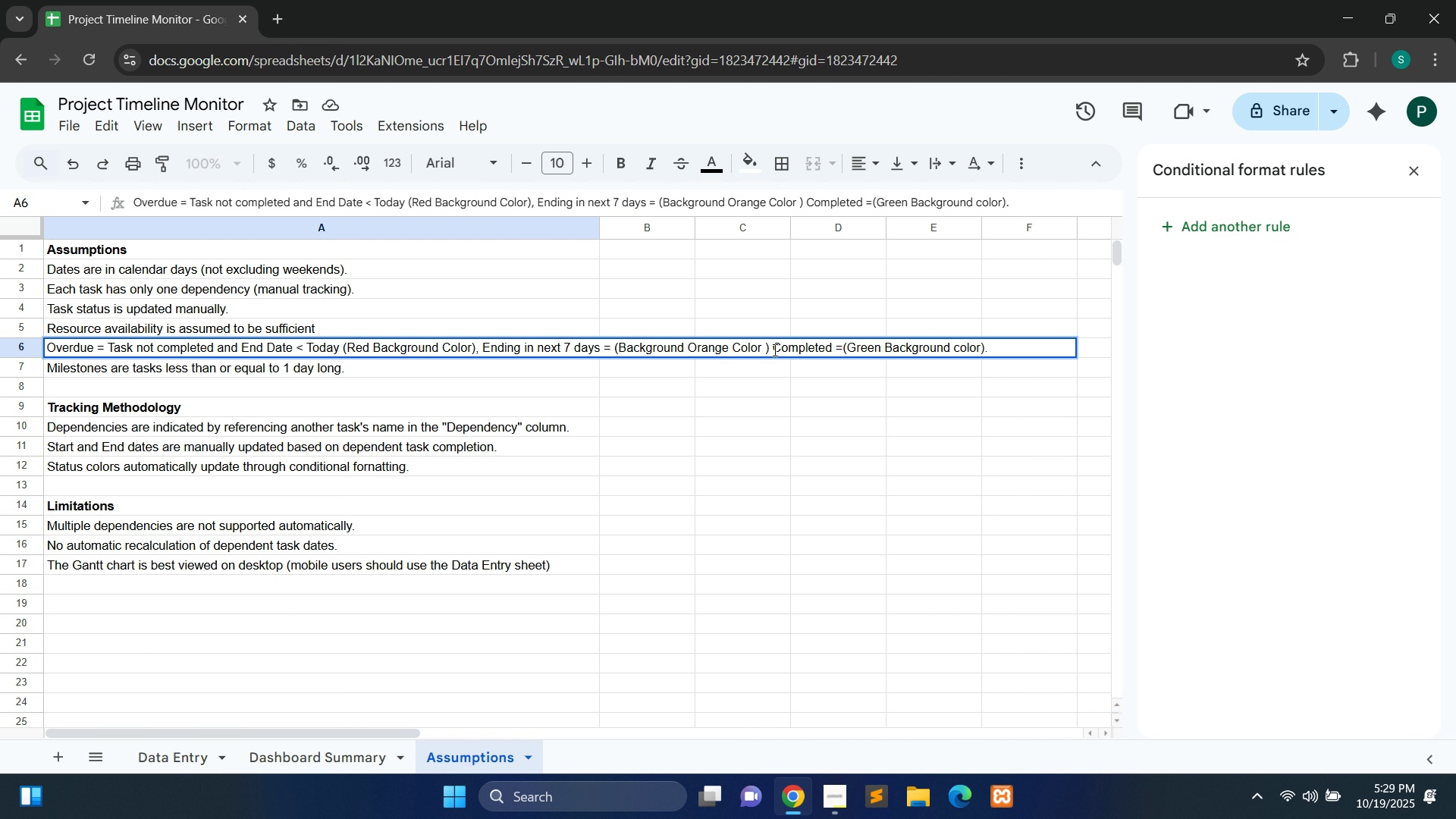 
key(Period)
 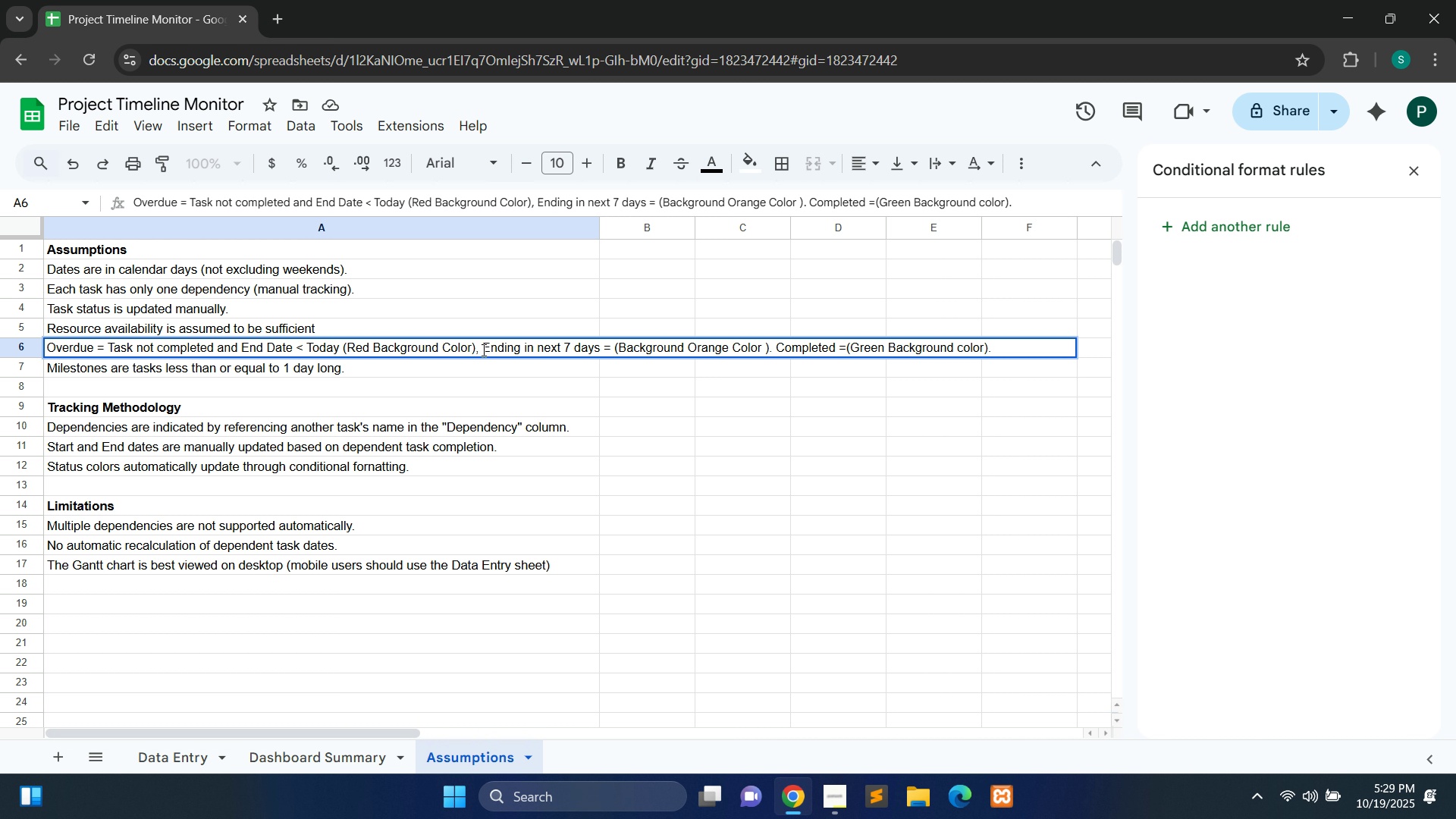 
left_click([482, 350])
 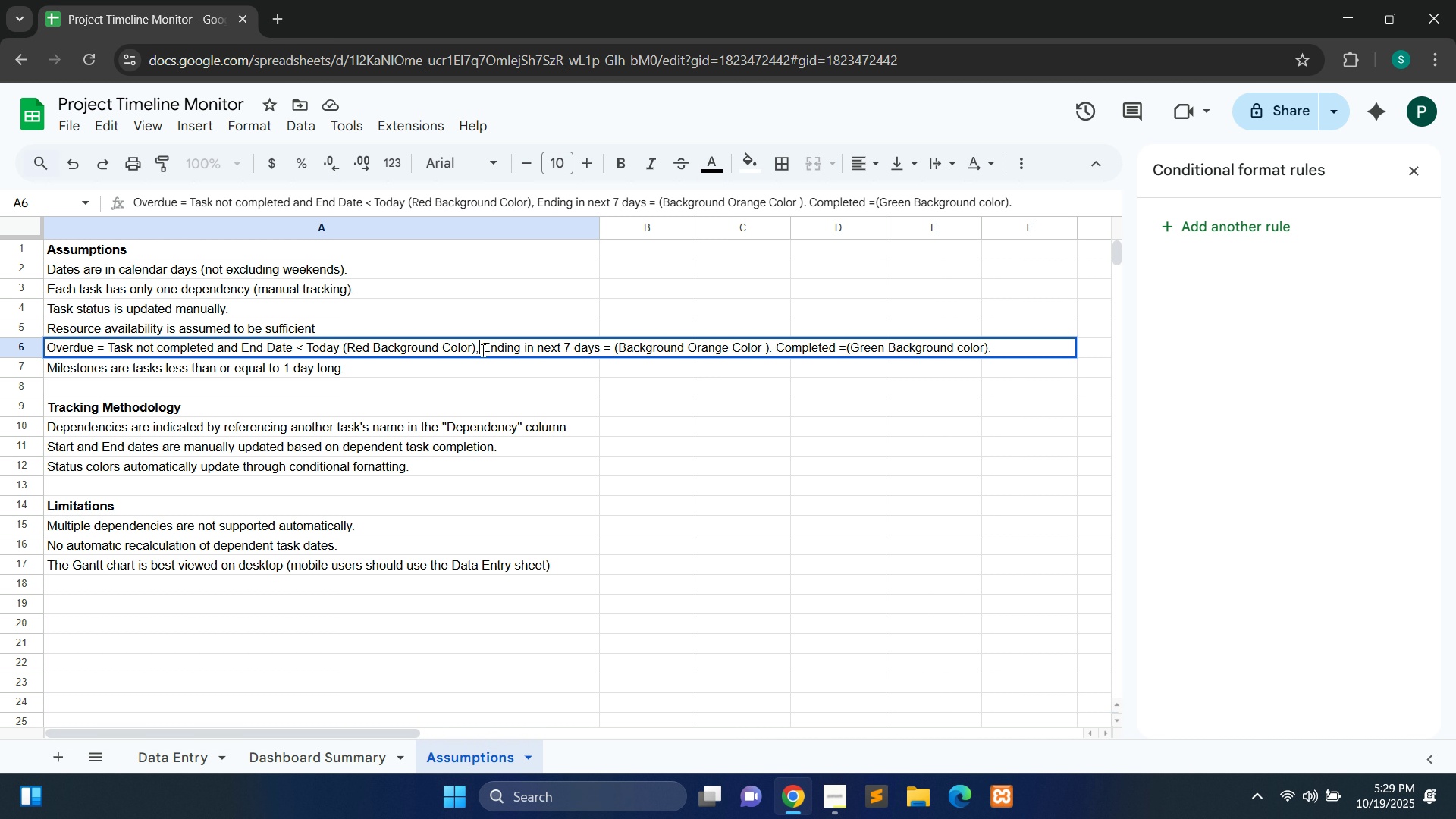 
key(ArrowLeft)
 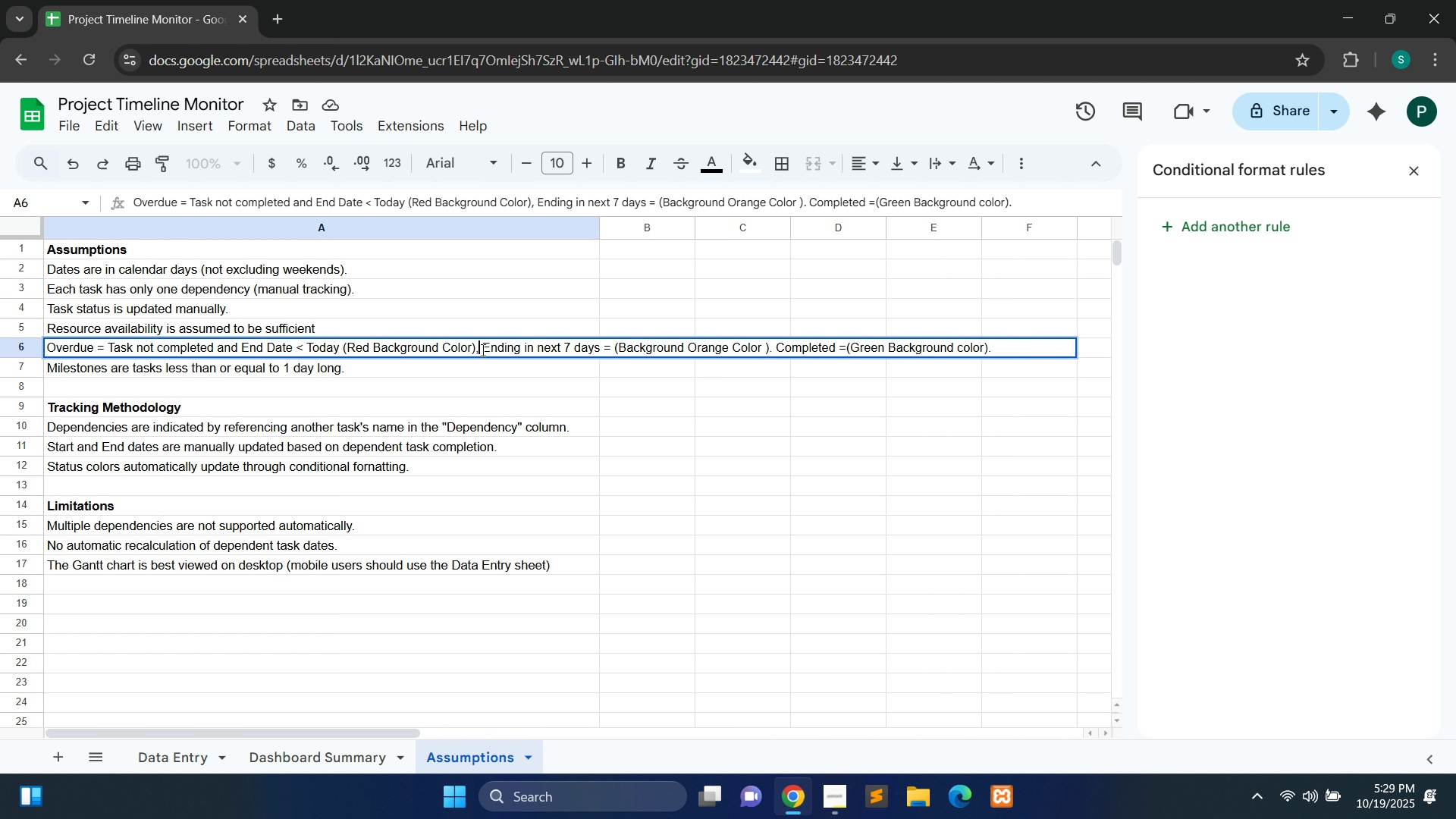 
key(Backspace)
 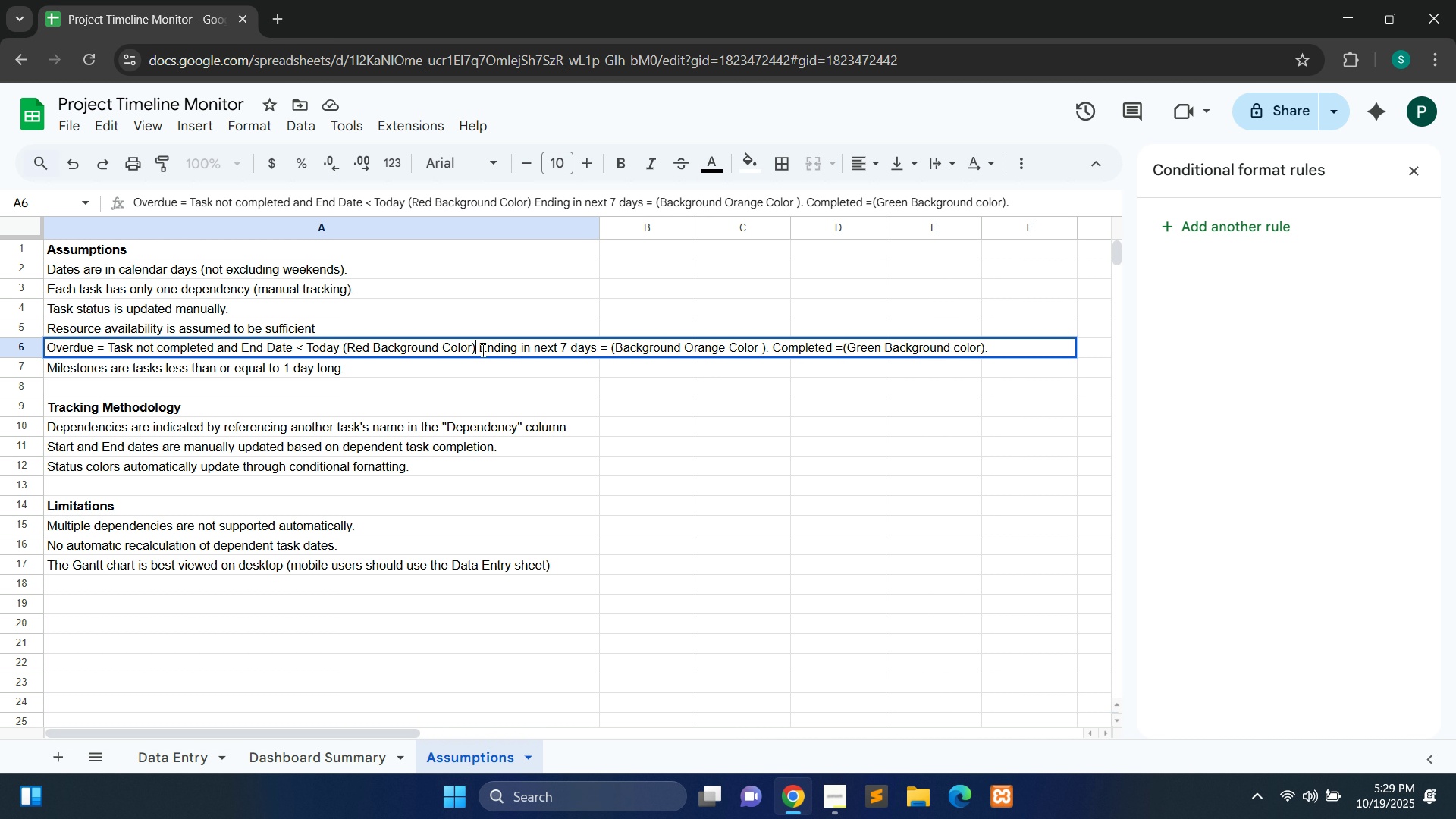 
key(Period)
 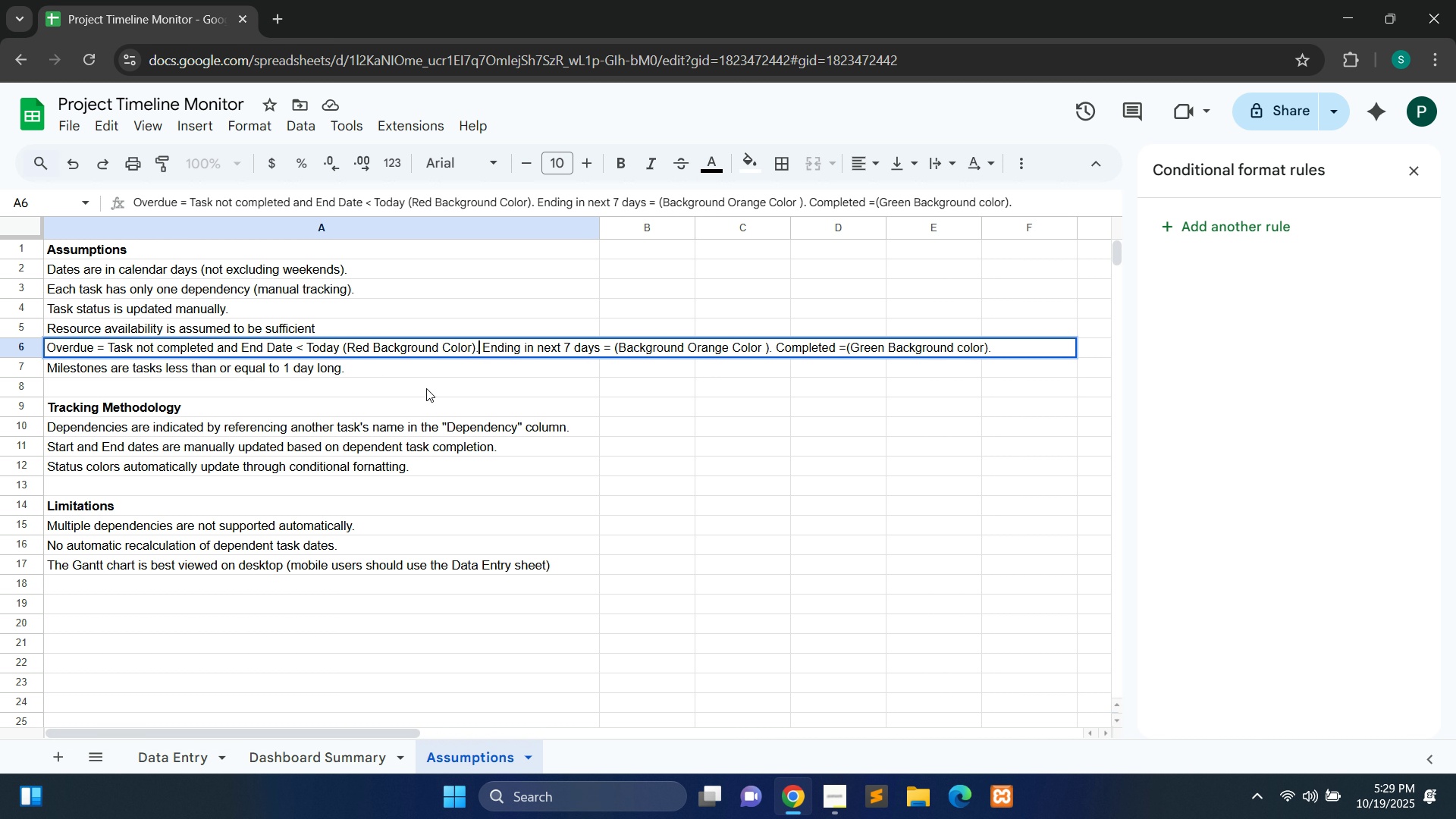 
left_click([426, 388])